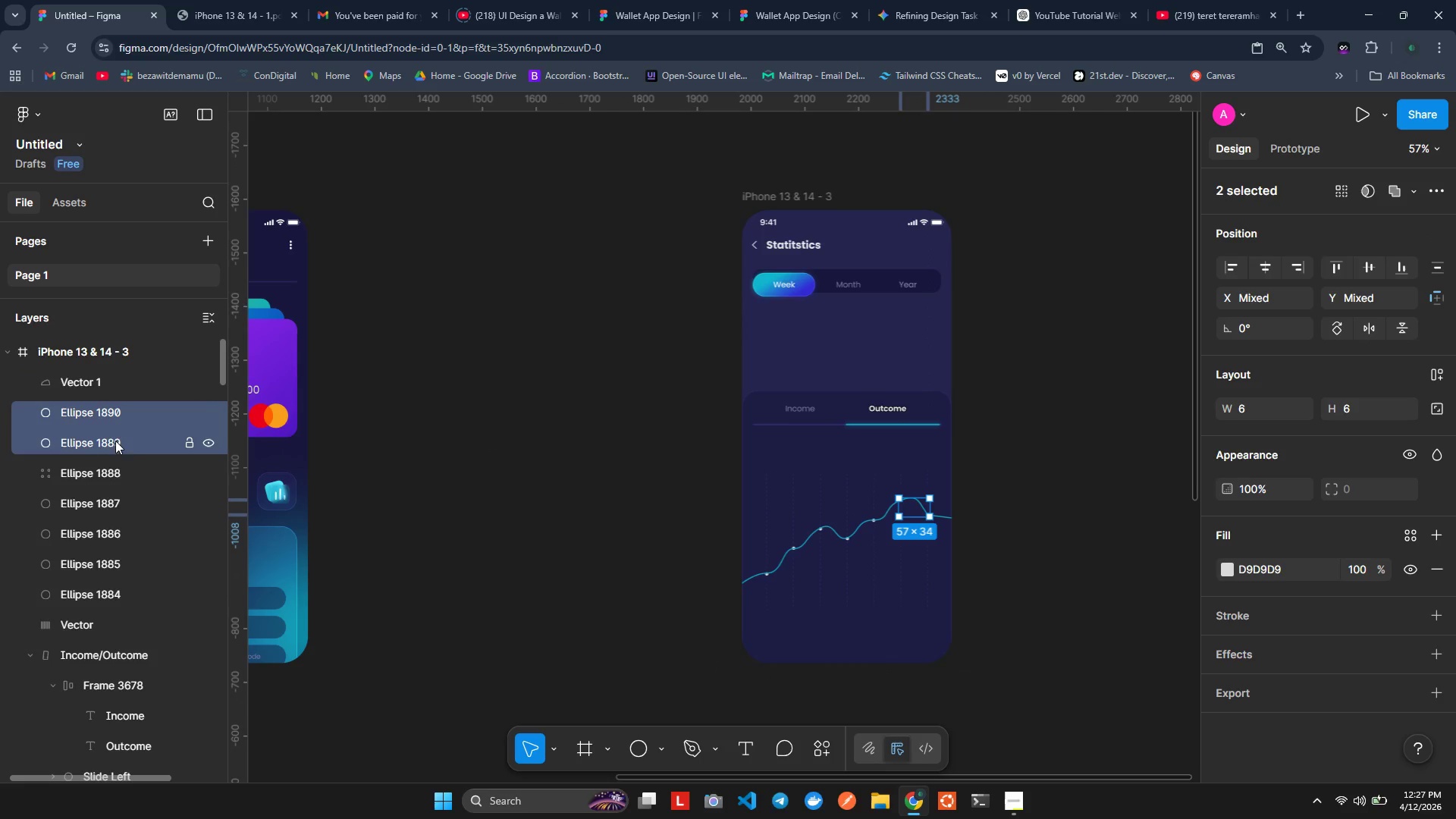 
key(Shift+ShiftLeft)
 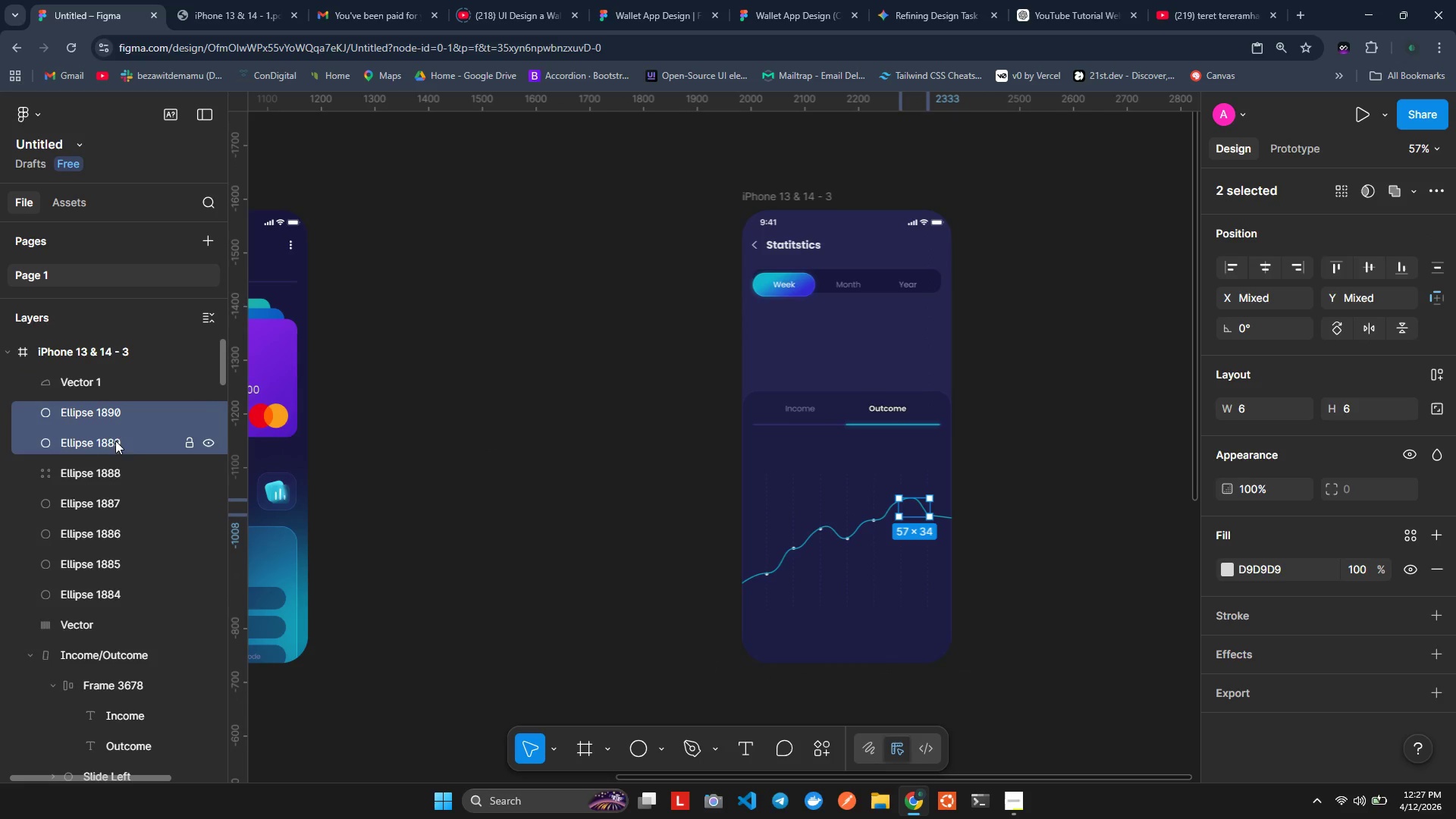 
key(Shift+ShiftLeft)
 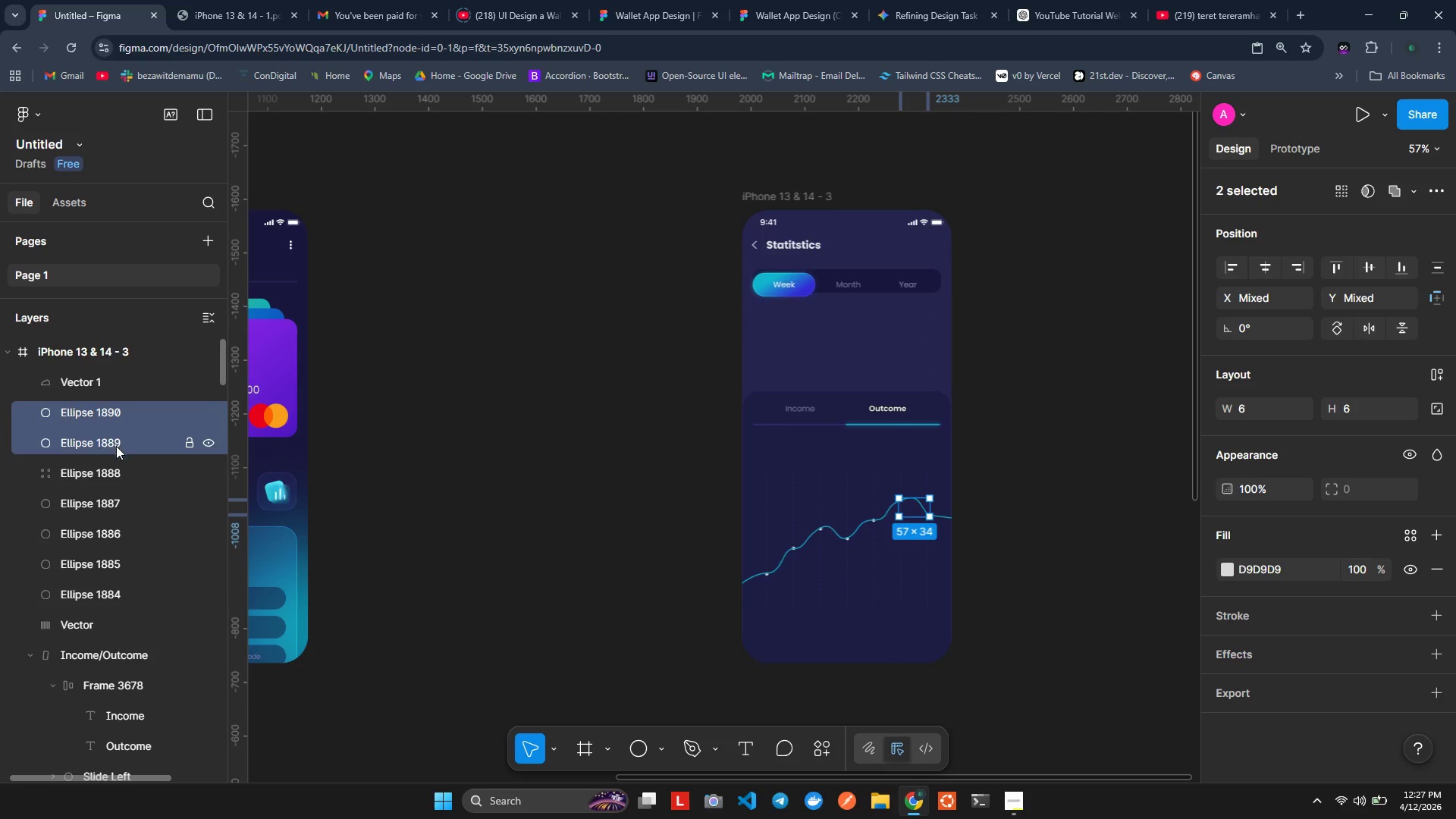 
key(Shift+ShiftLeft)
 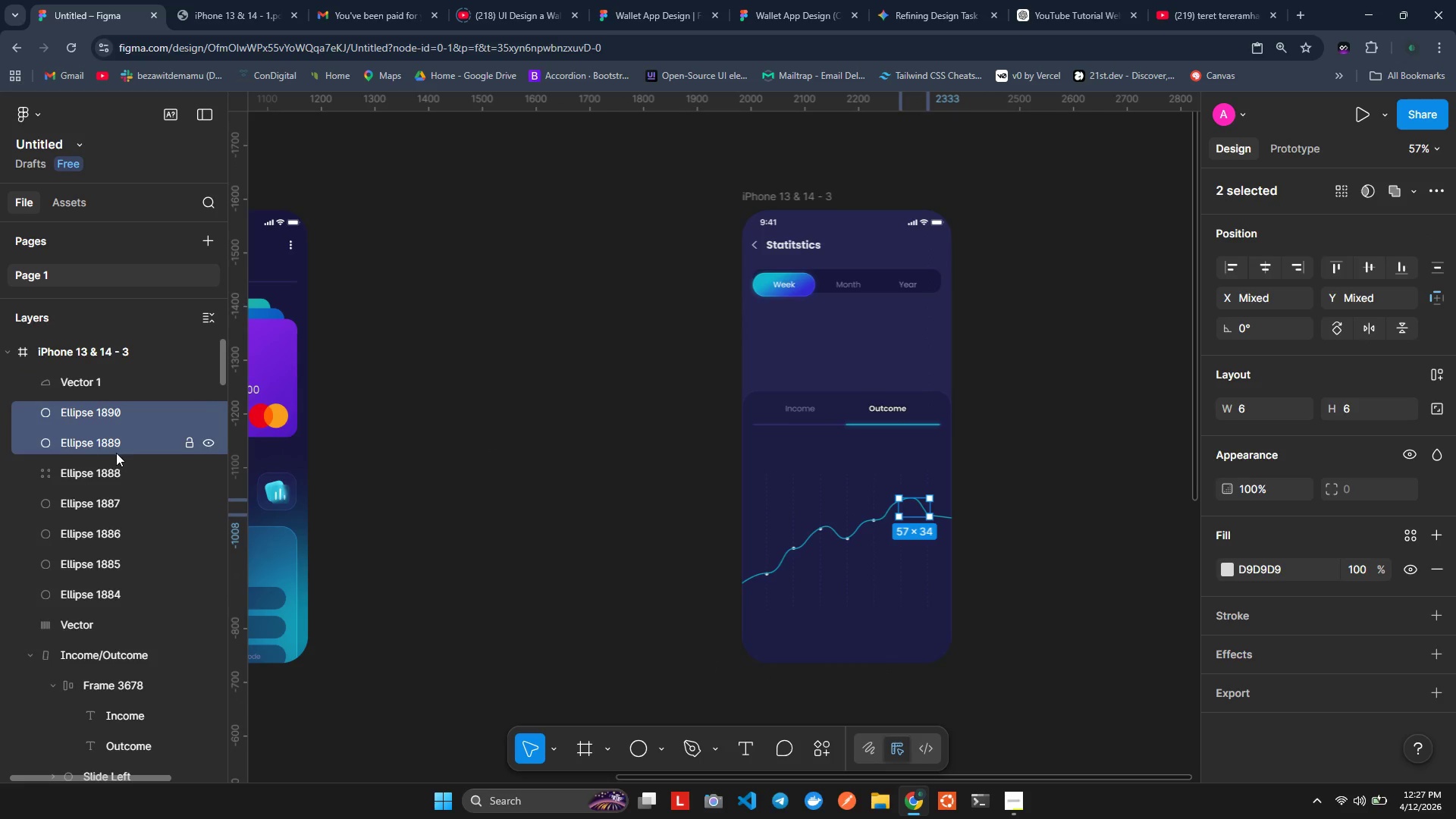 
hold_key(key=ControlLeft, duration=1.5)
left_click([121, 494])
 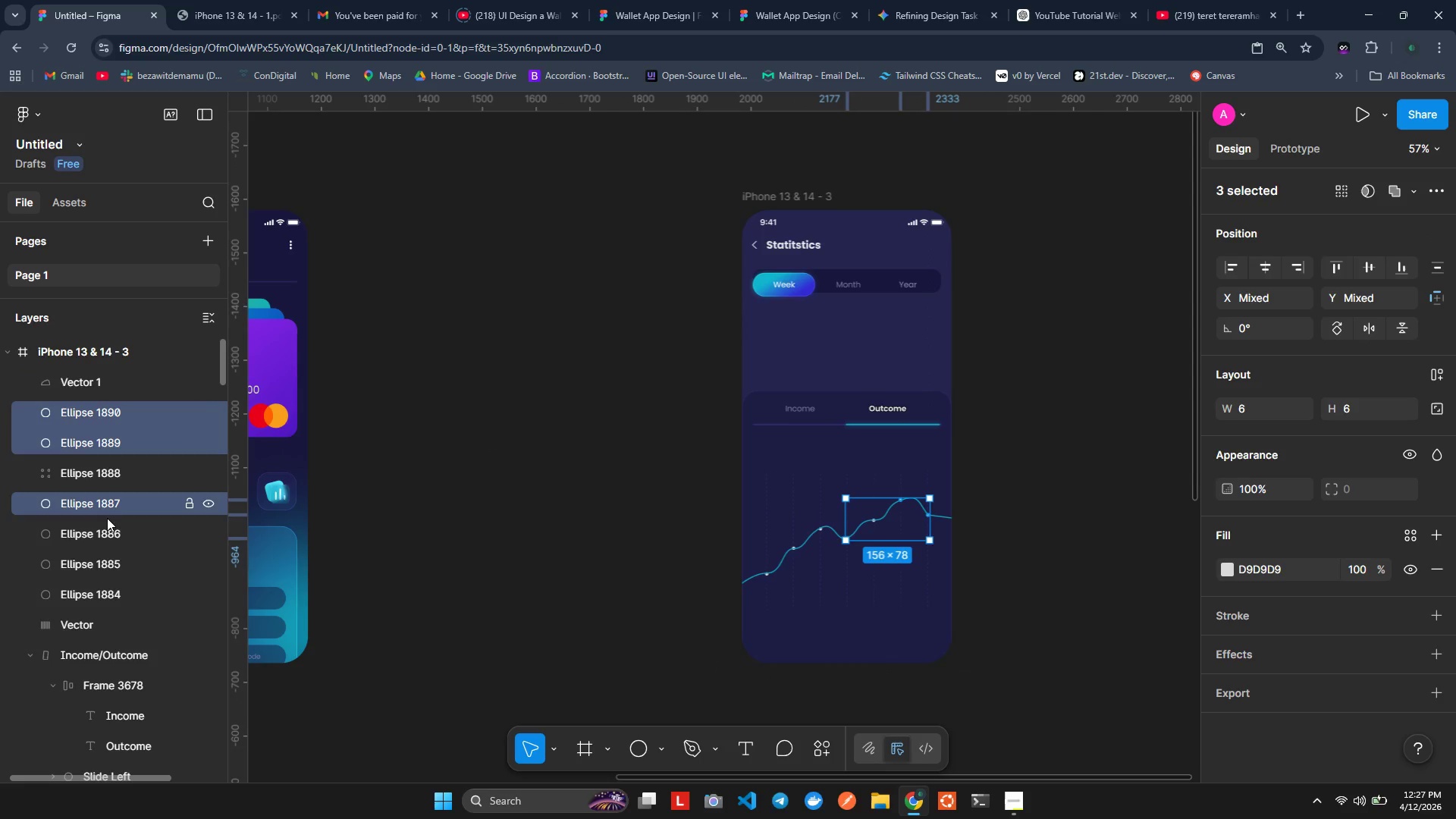 
hold_key(key=ControlLeft, duration=1.51)
left_click([111, 542])
 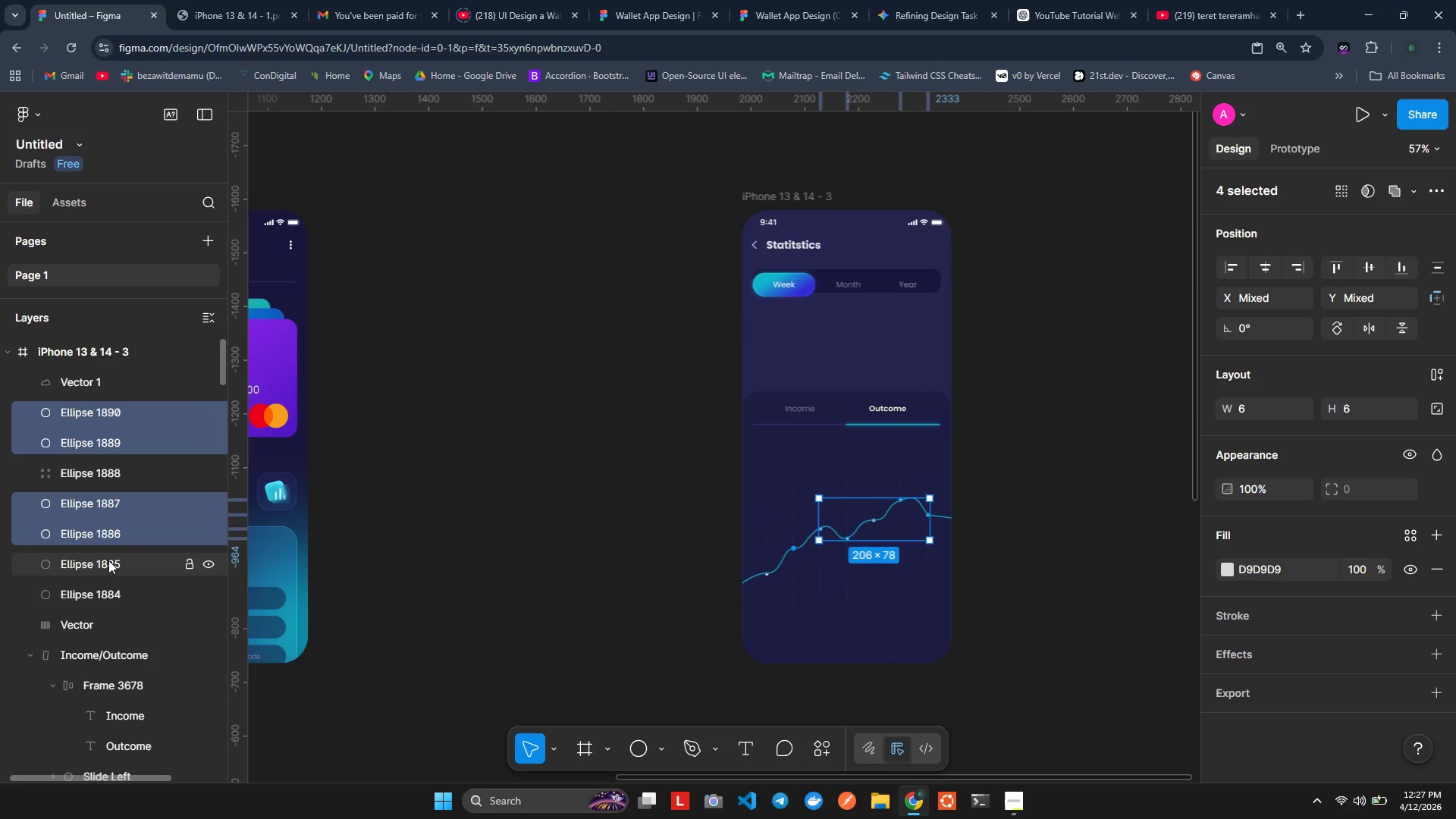 
hold_key(key=ControlLeft, duration=1.52)
left_click([108, 560])
 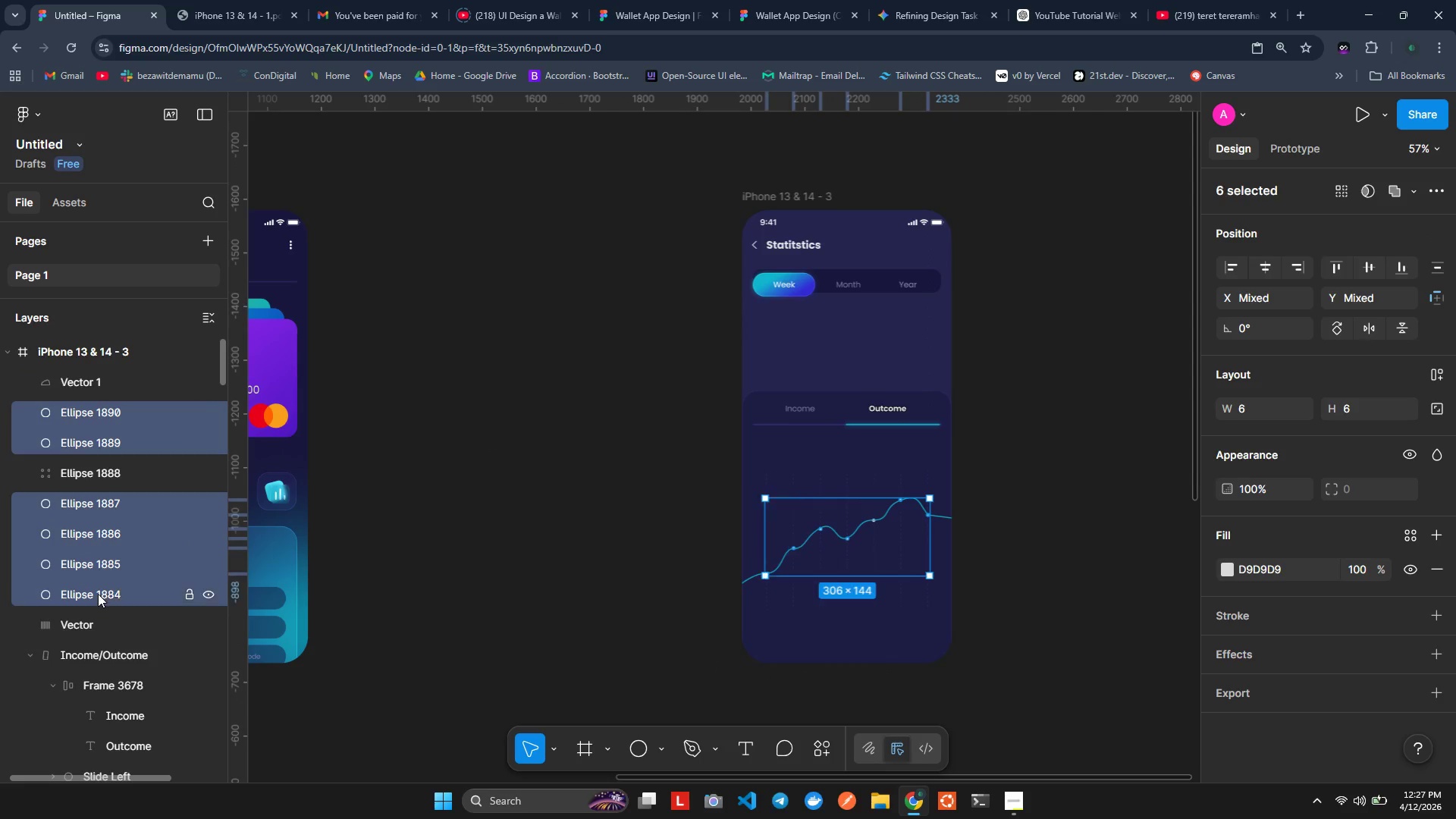 
left_click([98, 594])
 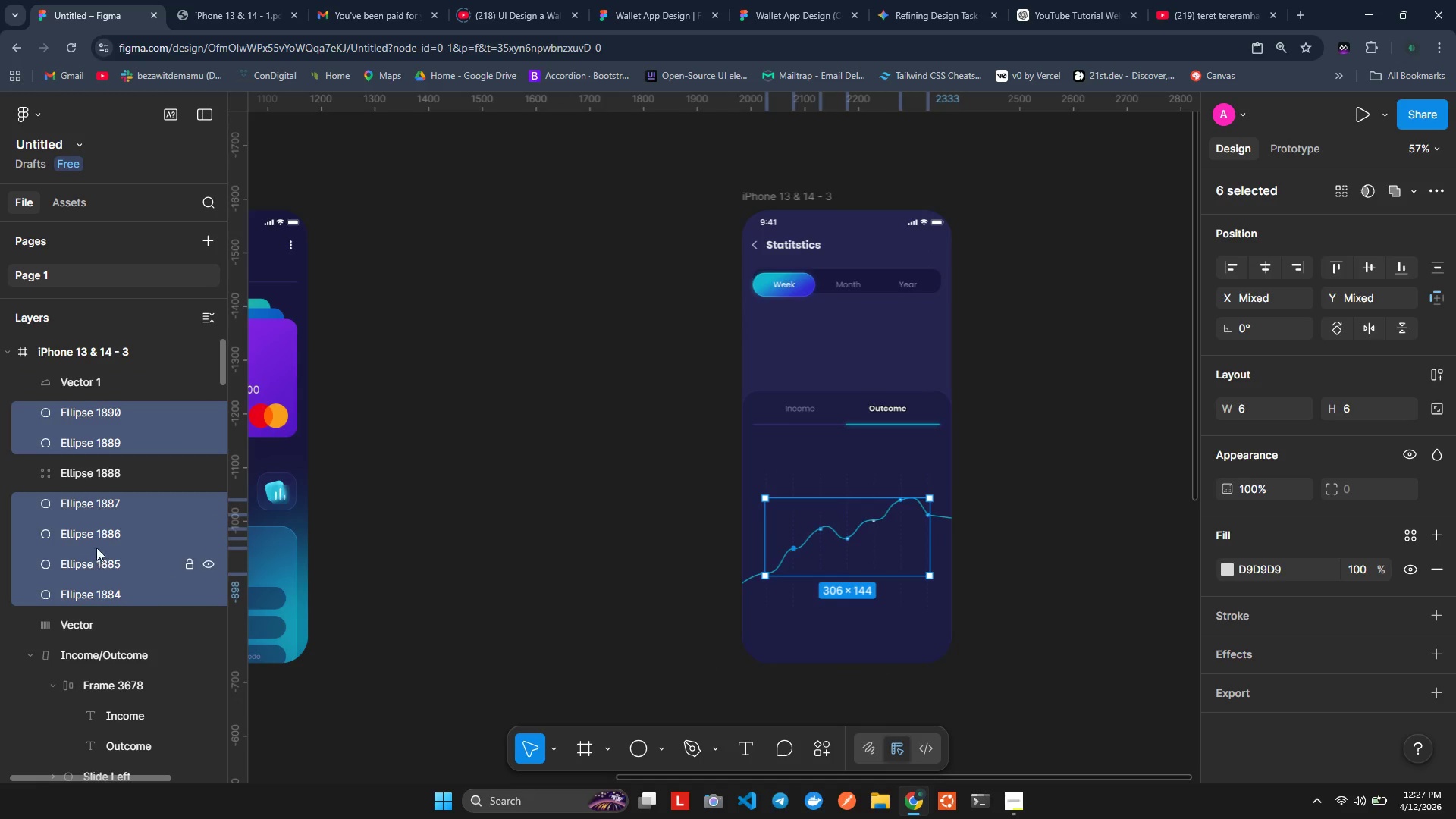 
hold_key(key=ControlLeft, duration=1.23)
left_click([104, 473])
 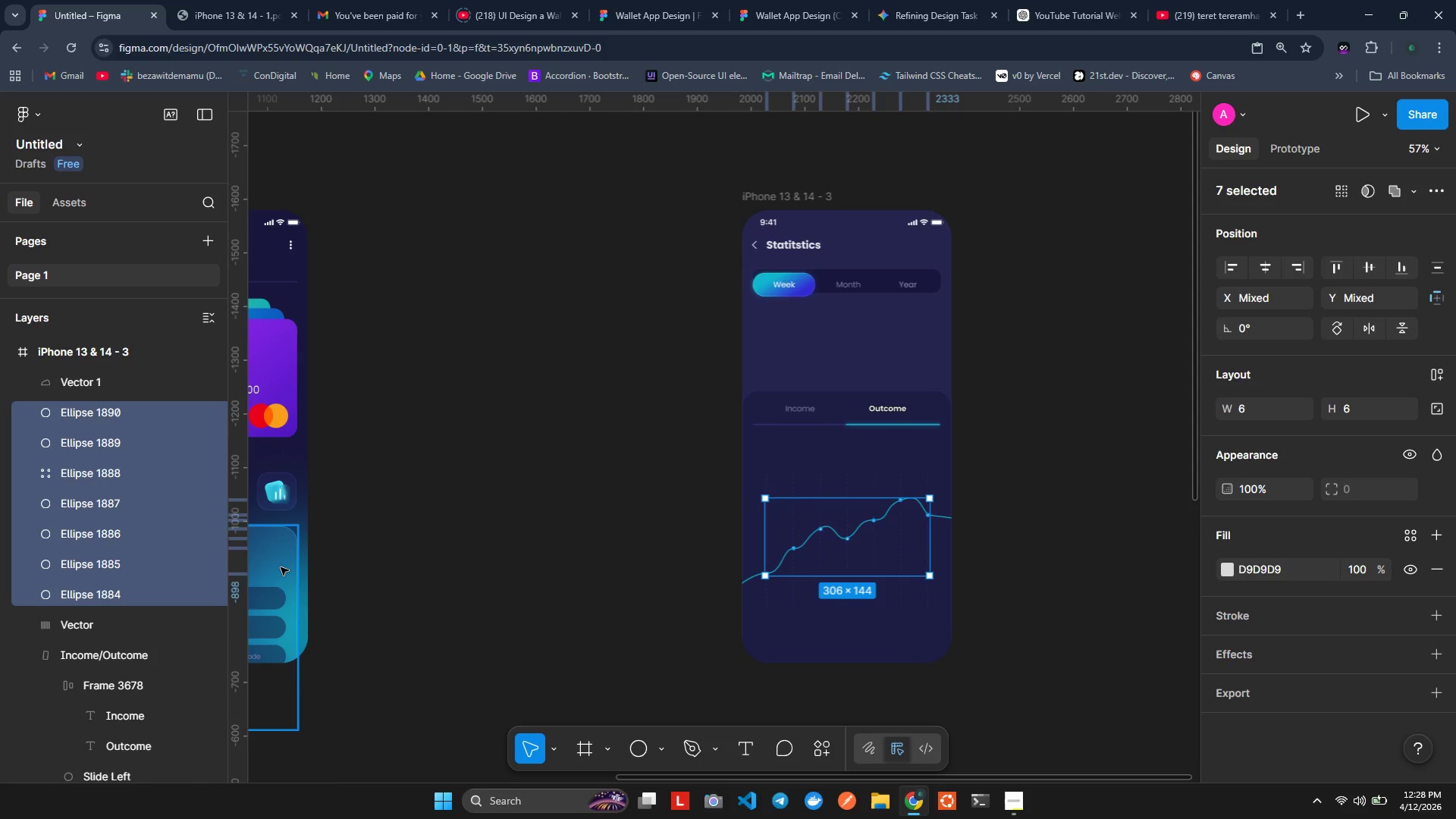 
wait(42.72)
 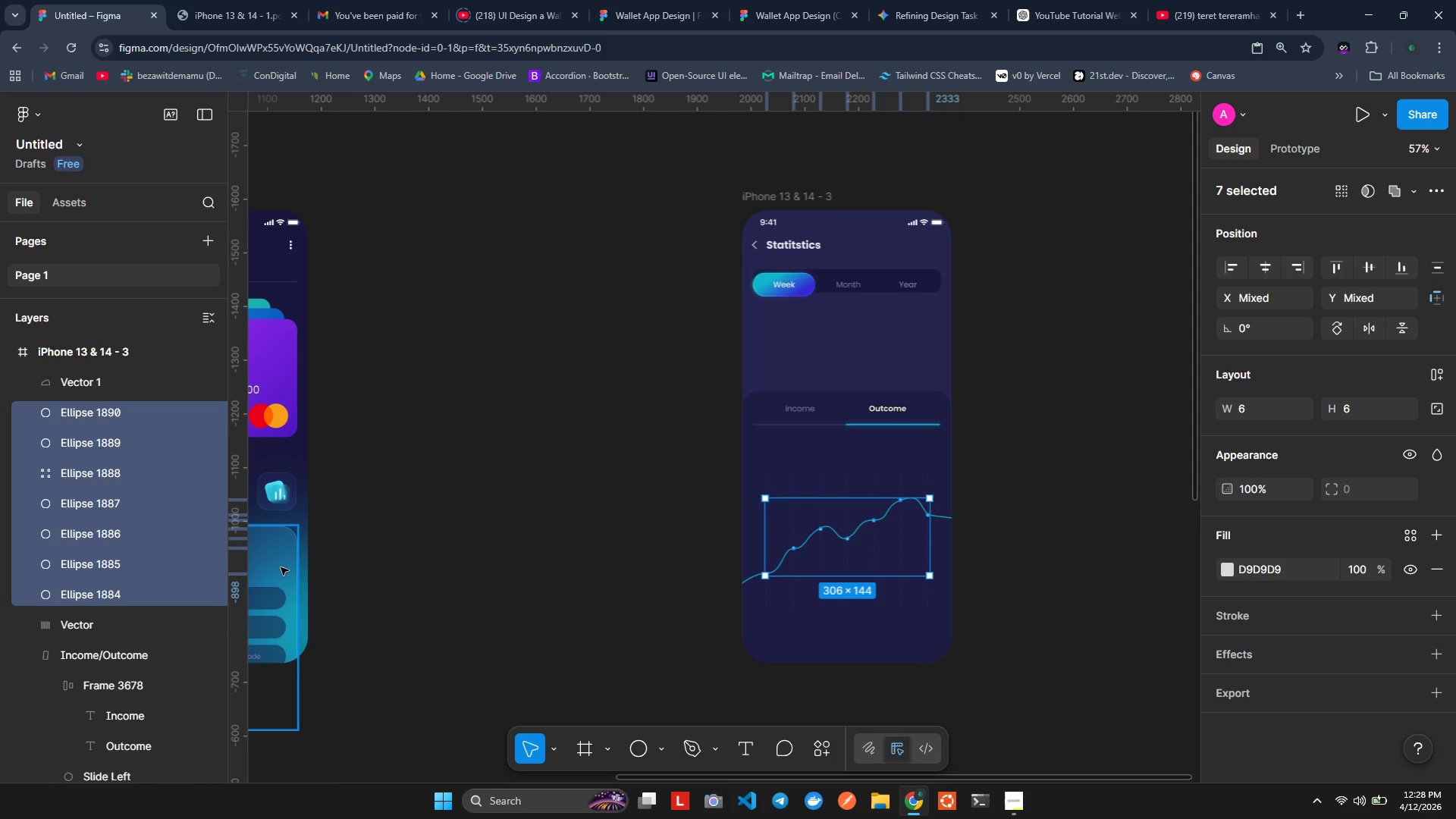 
key(Backspace)
 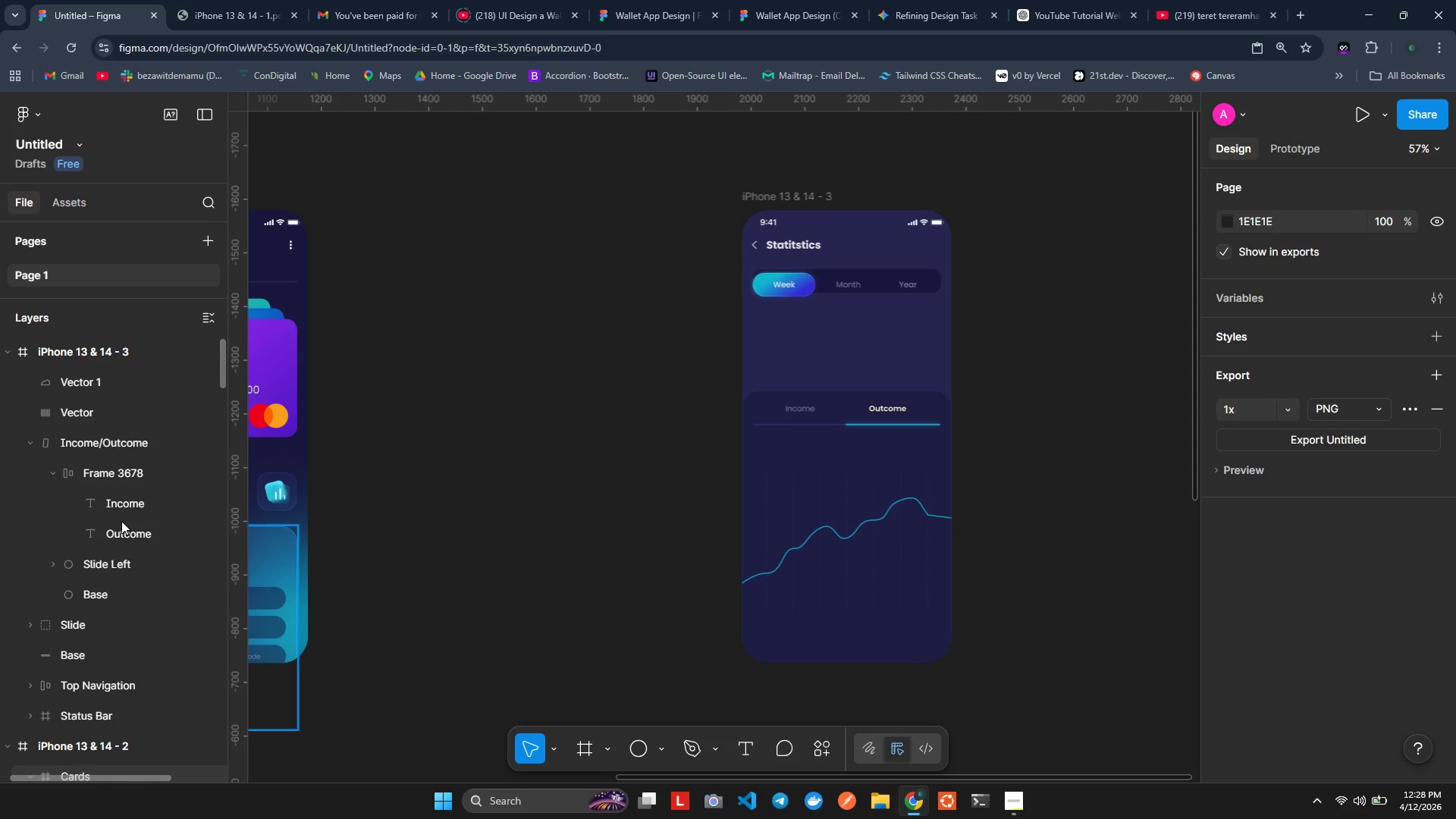 
wait(9.66)
 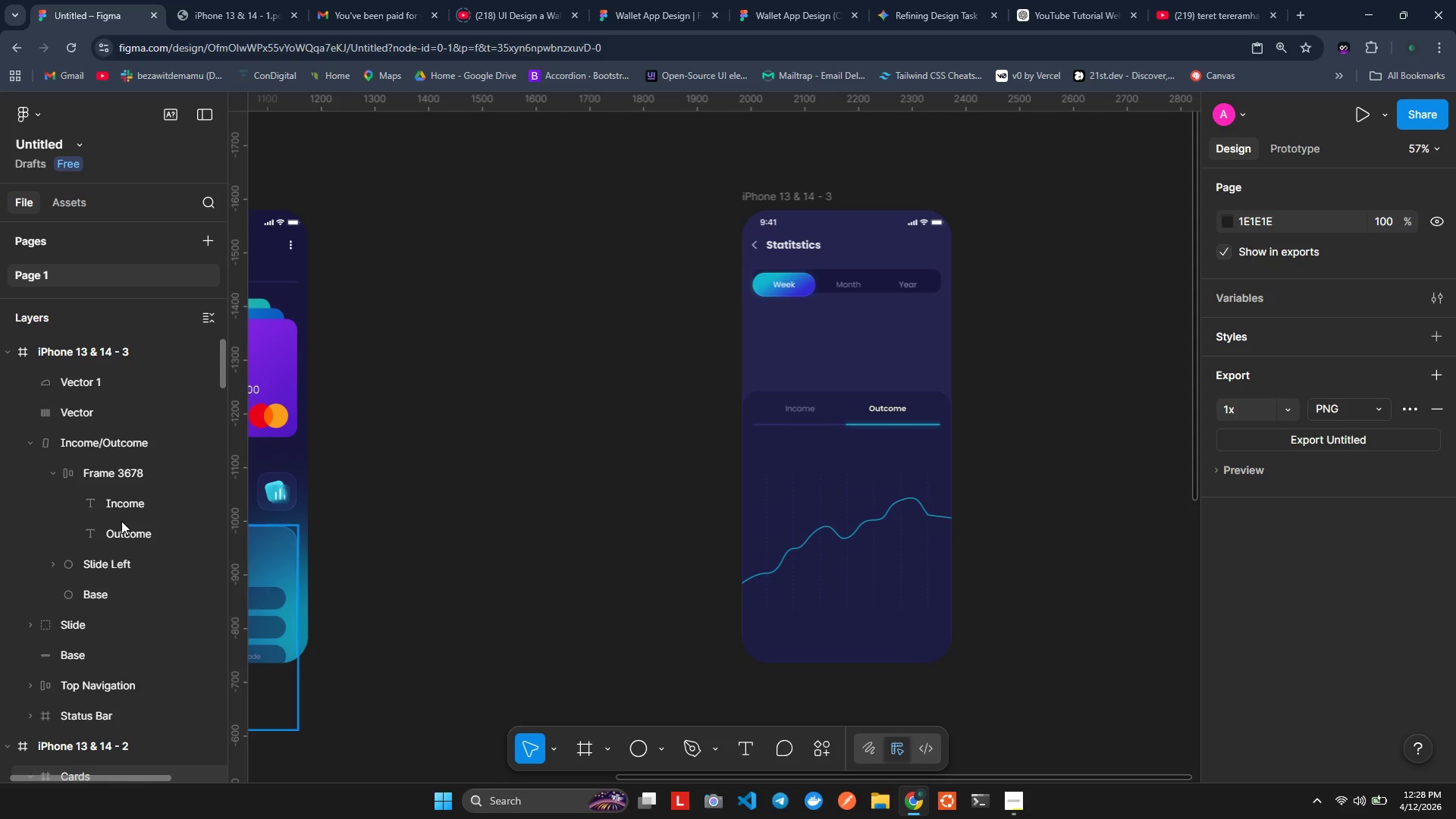 
left_click([80, 381])
 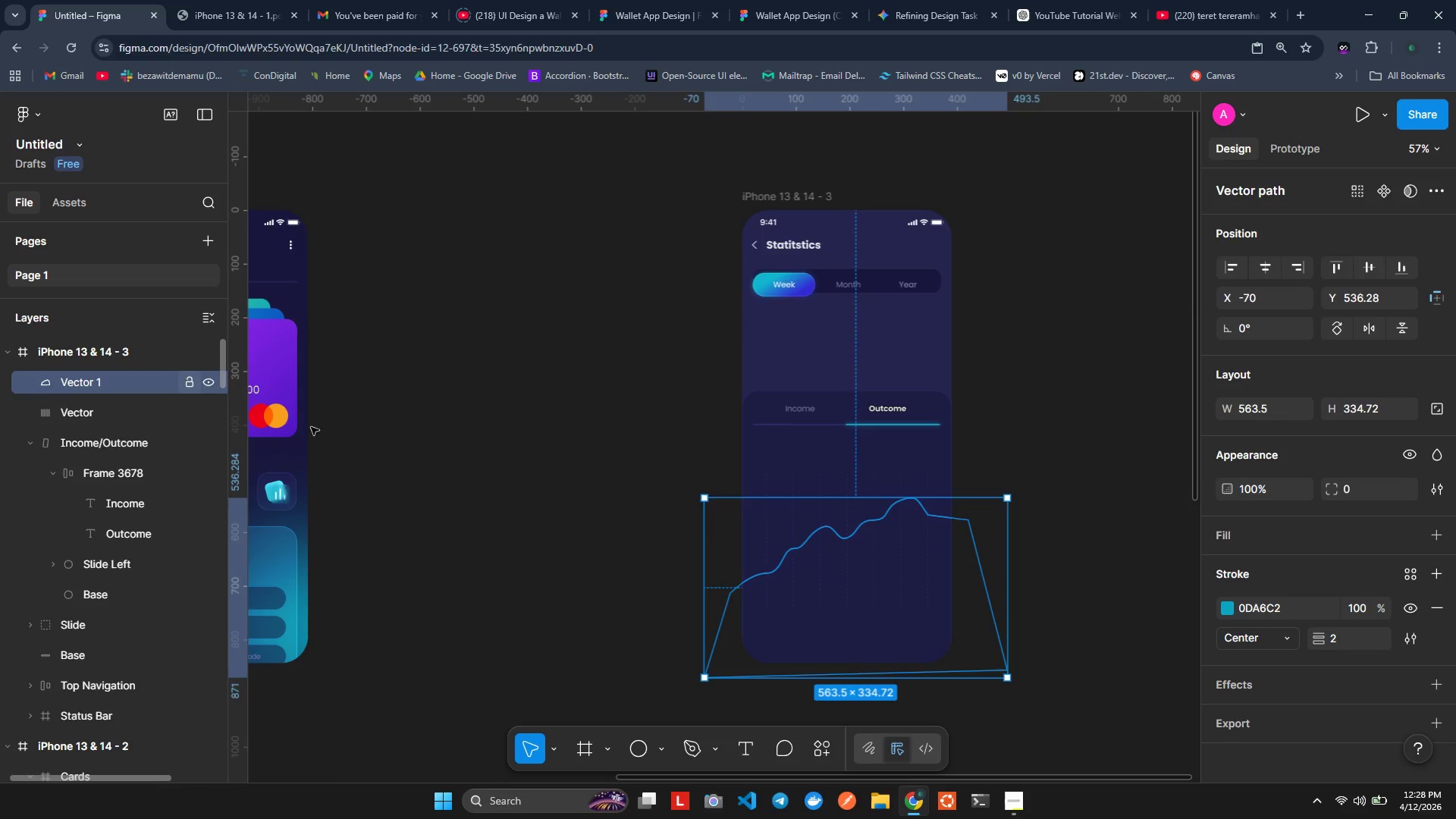 
wait(10.72)
 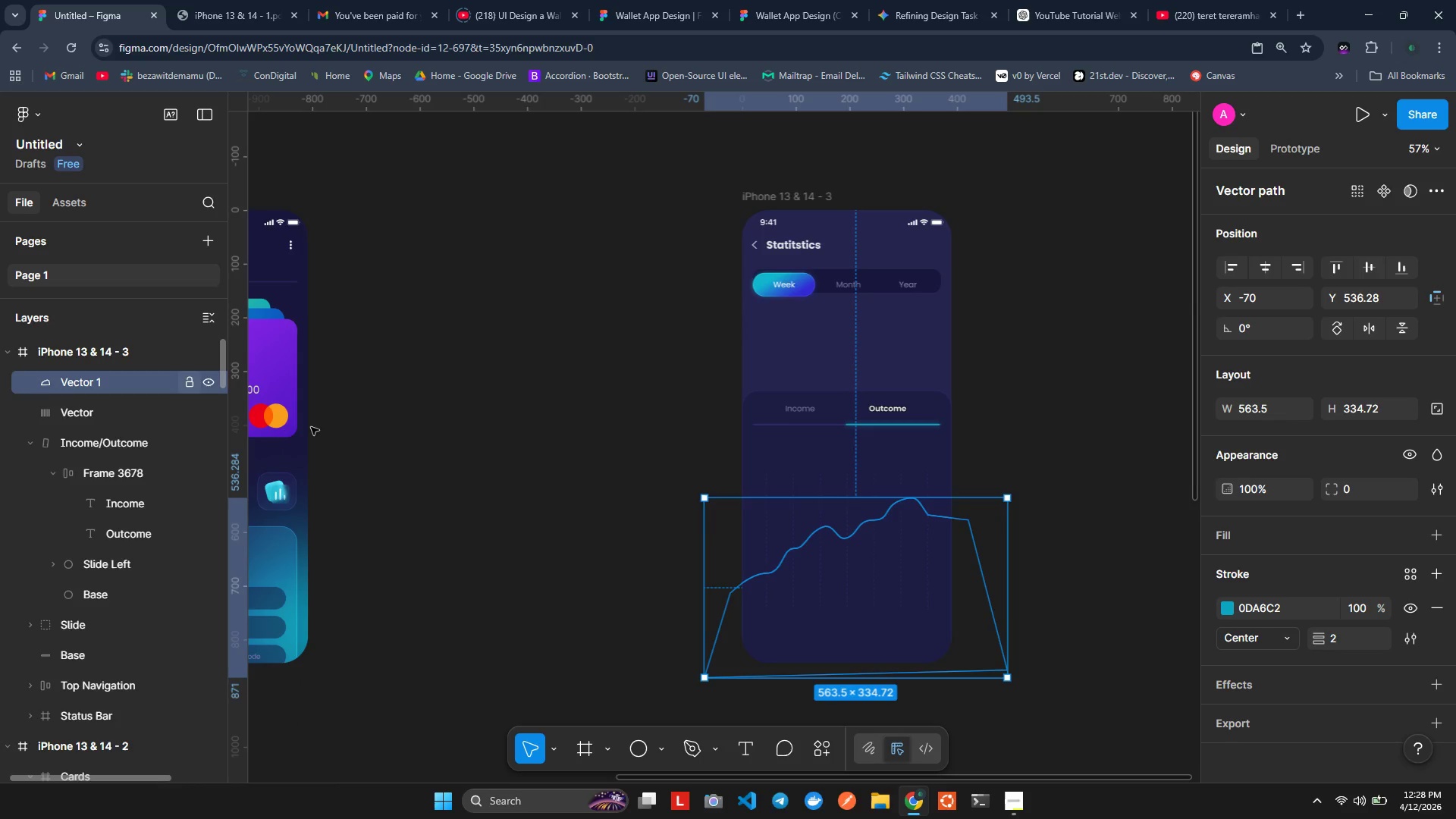 
left_click([1432, 537])
 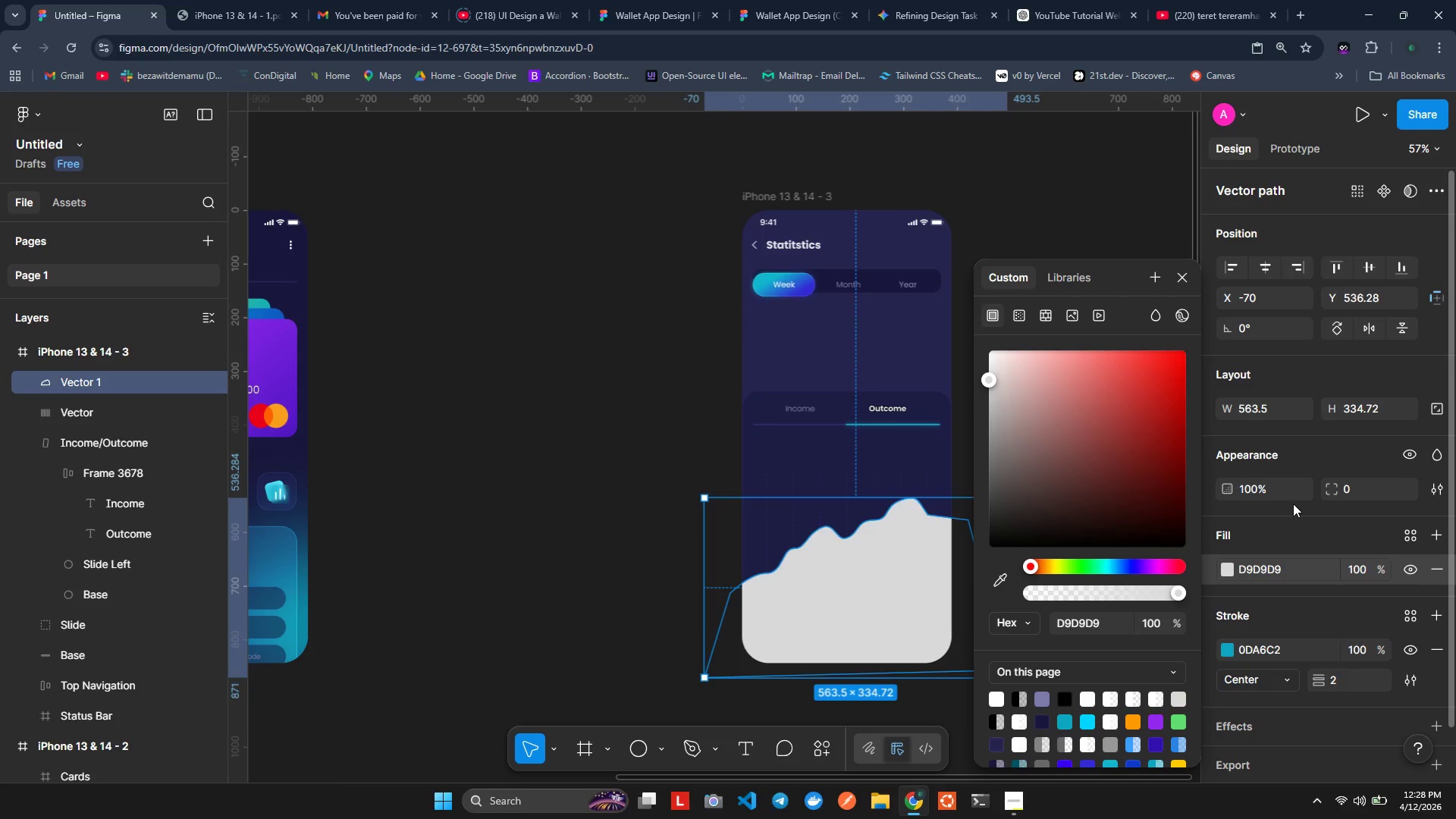 
wait(21.51)
 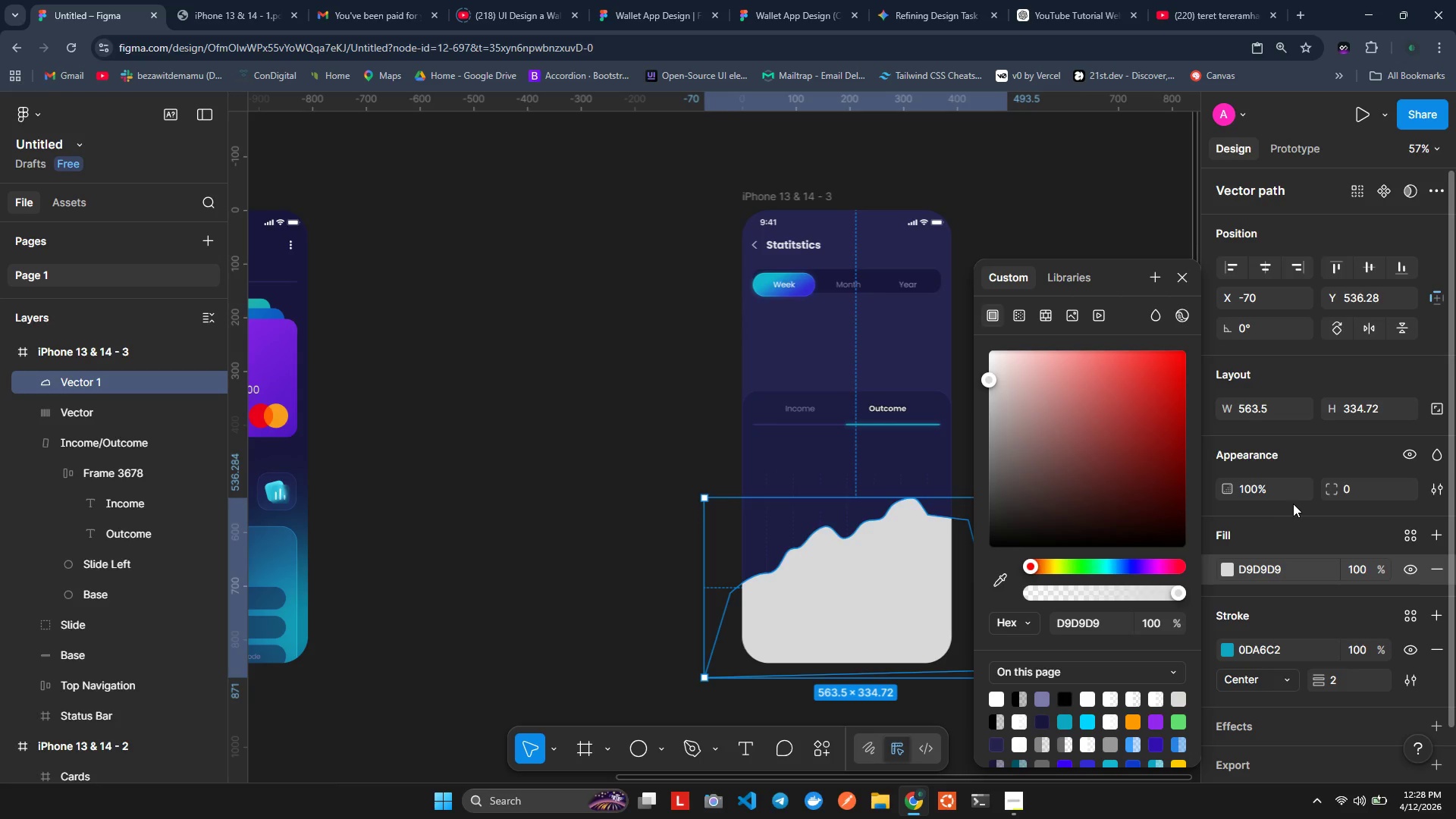 
mouse_move([66, -1])
 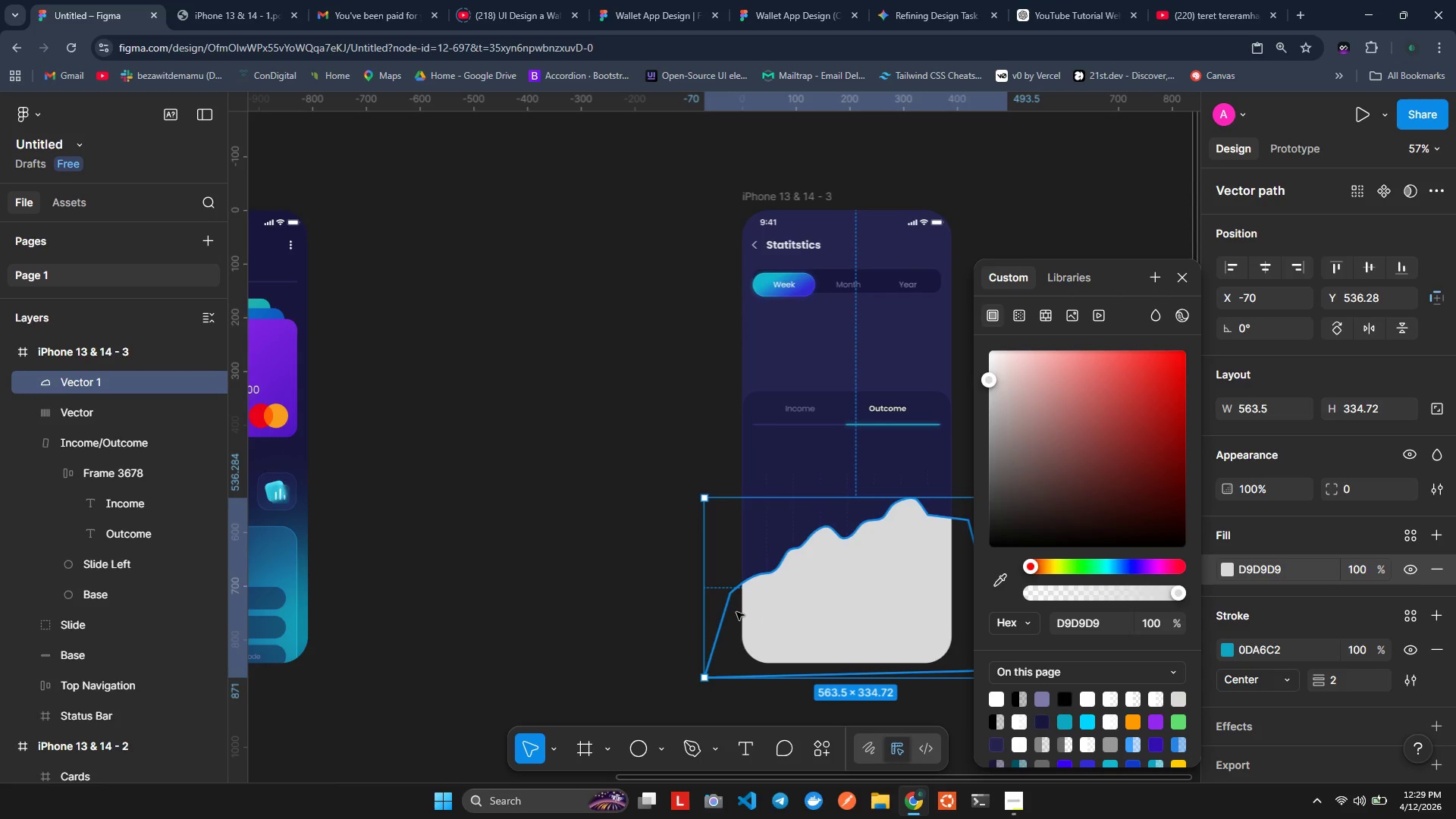 
wait(5.64)
 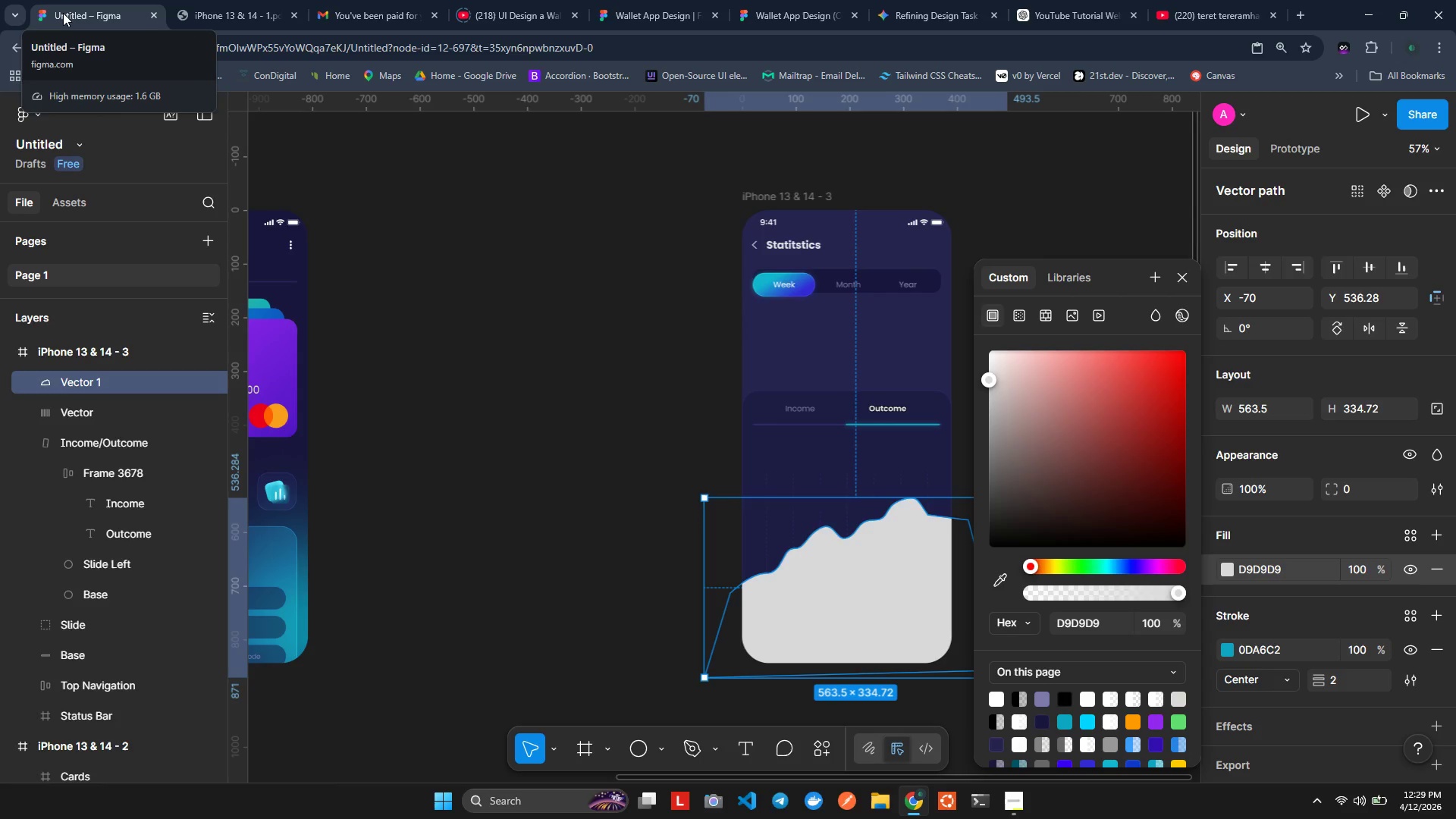 
left_click([808, 622])
 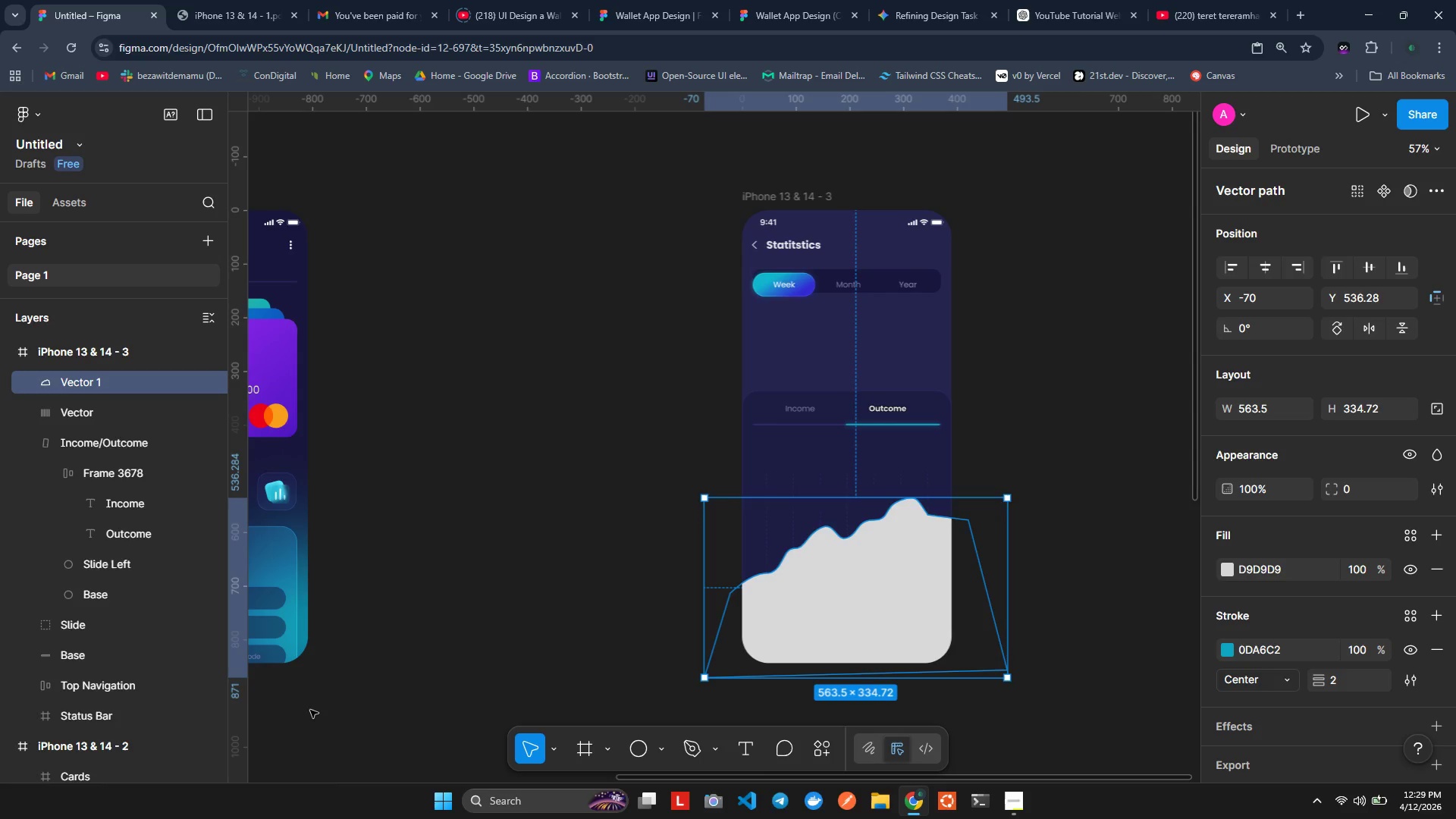 
wait(13.36)
 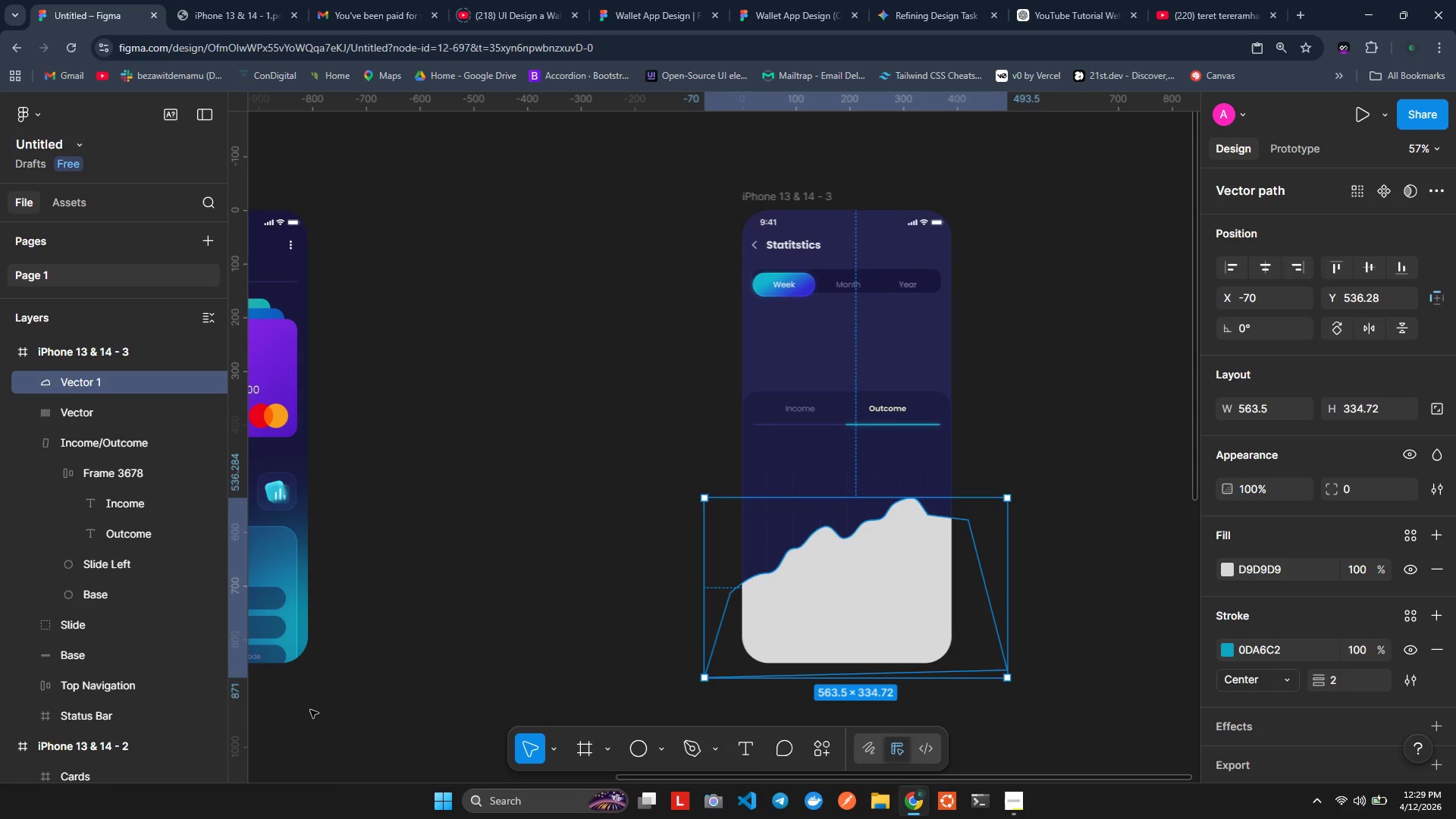 
left_click([1228, 564])
 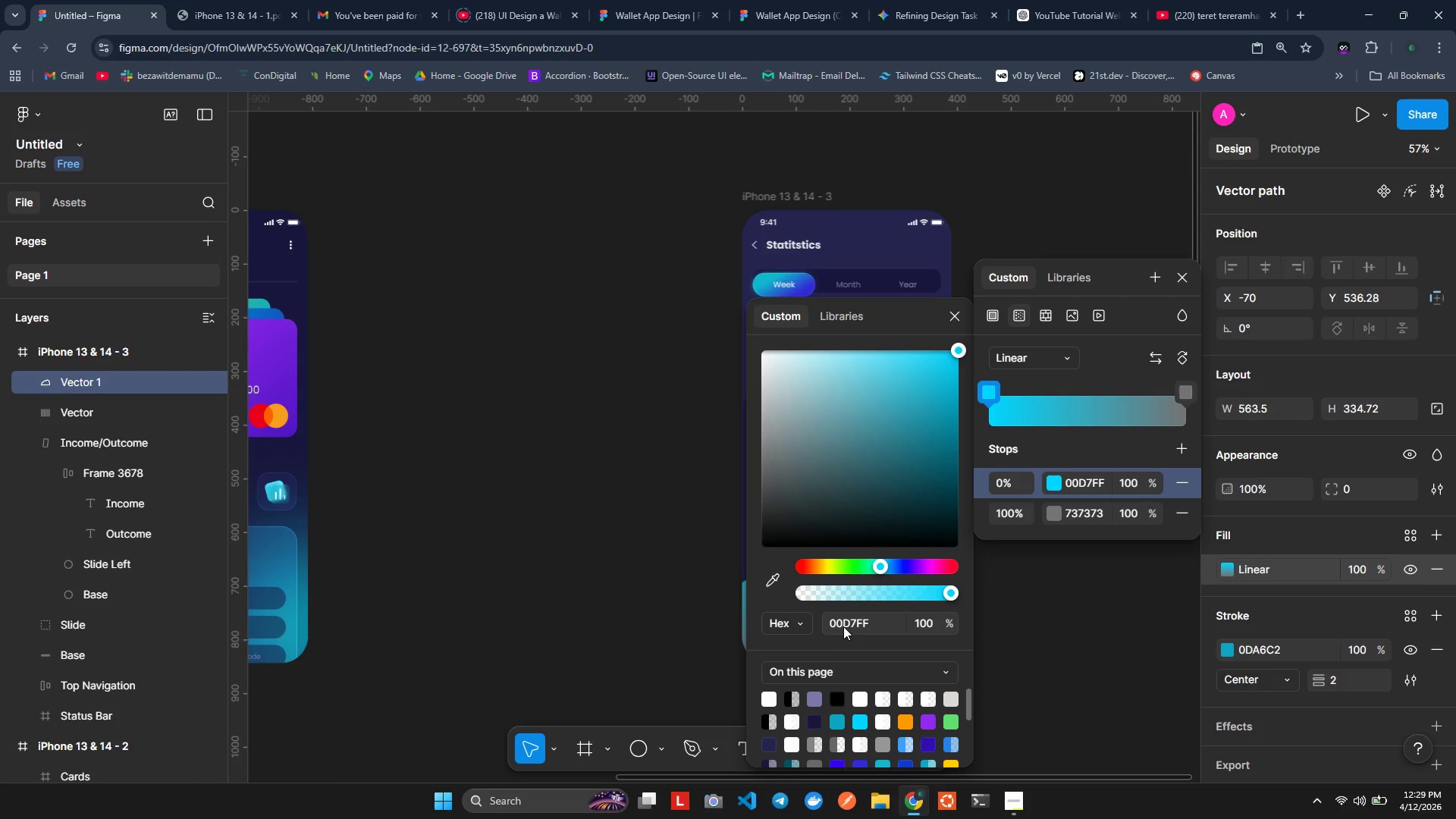 
wait(21.06)
 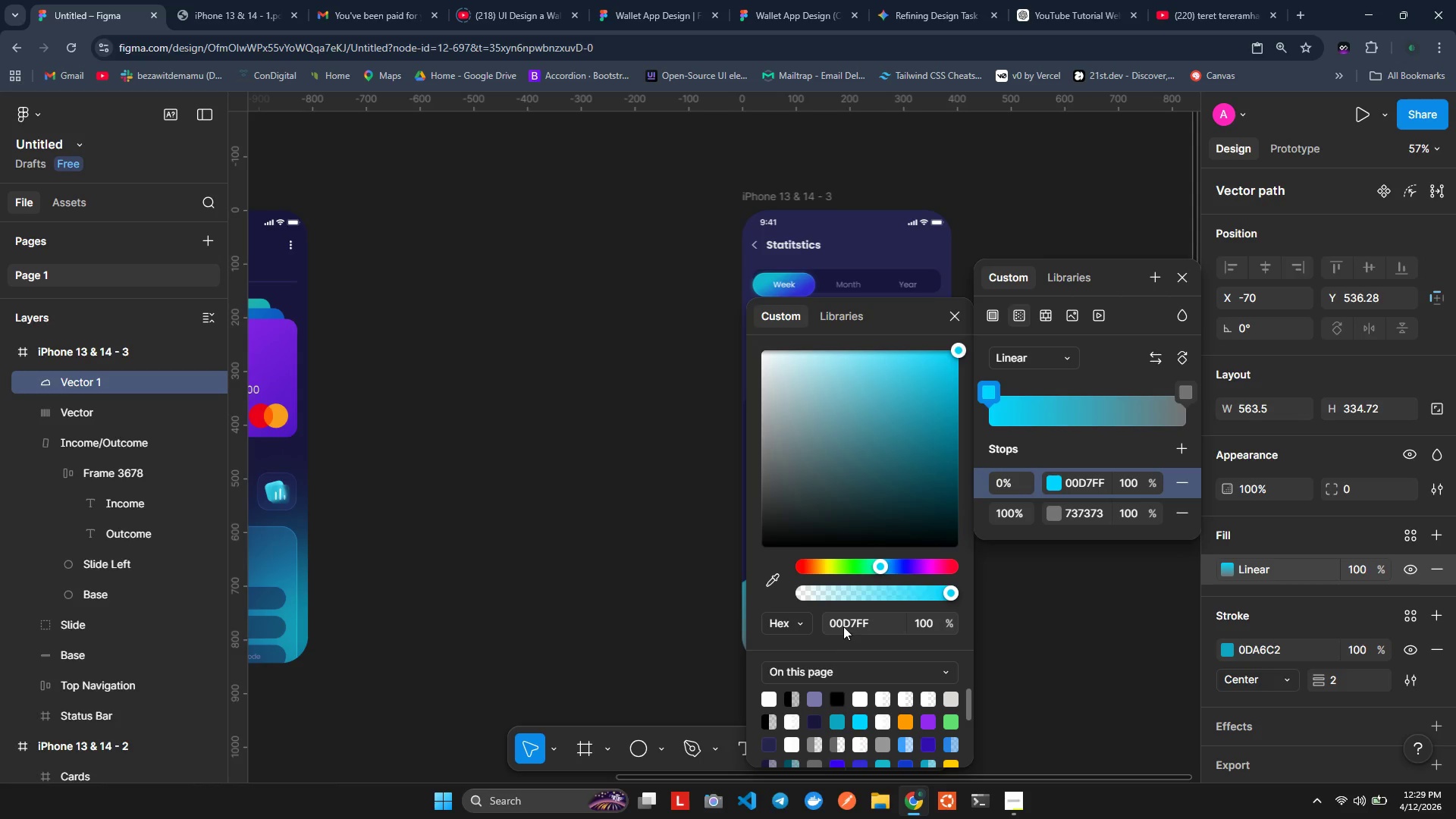 
left_click([1057, 517])
 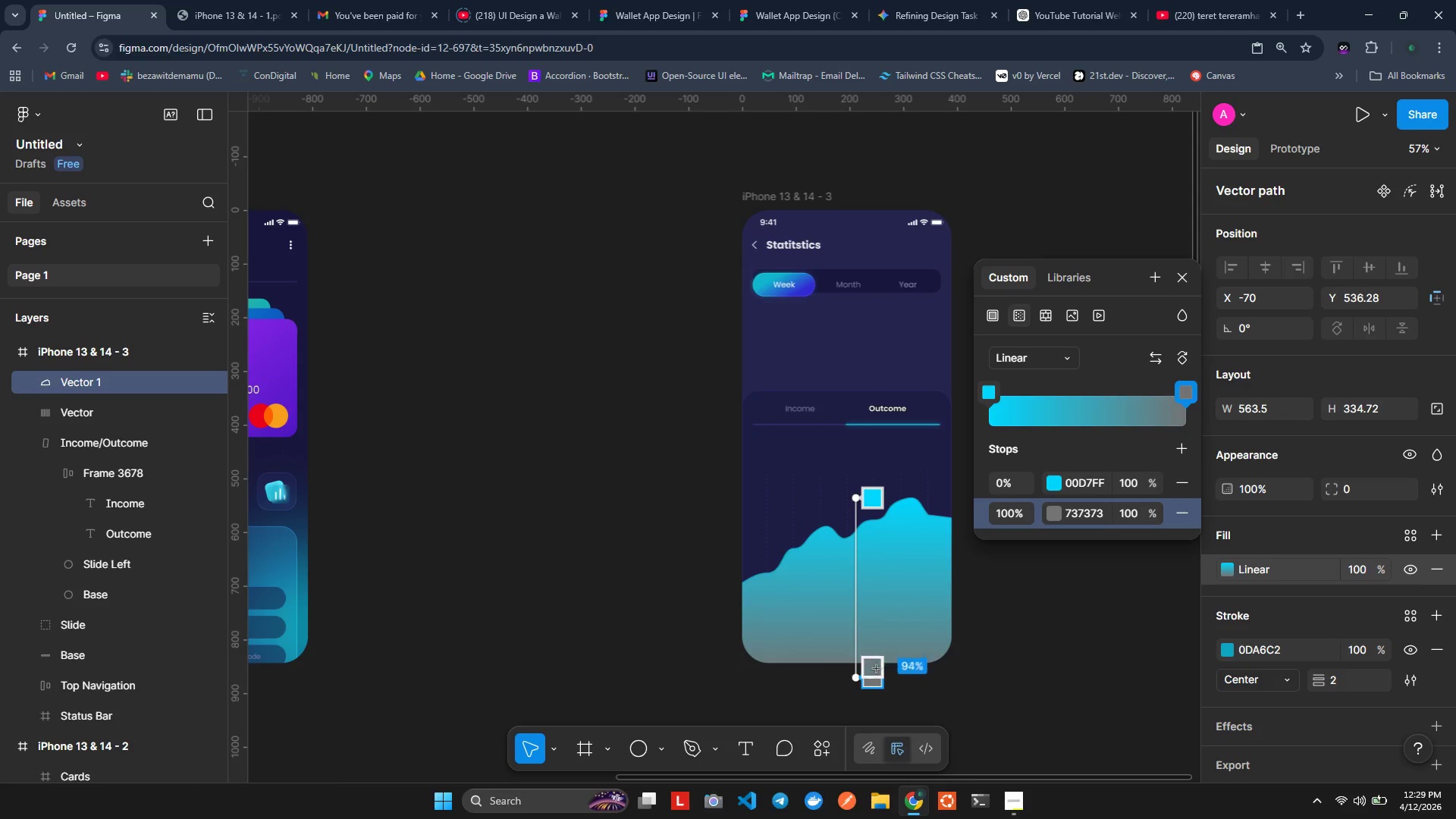 
left_click([1056, 516])
 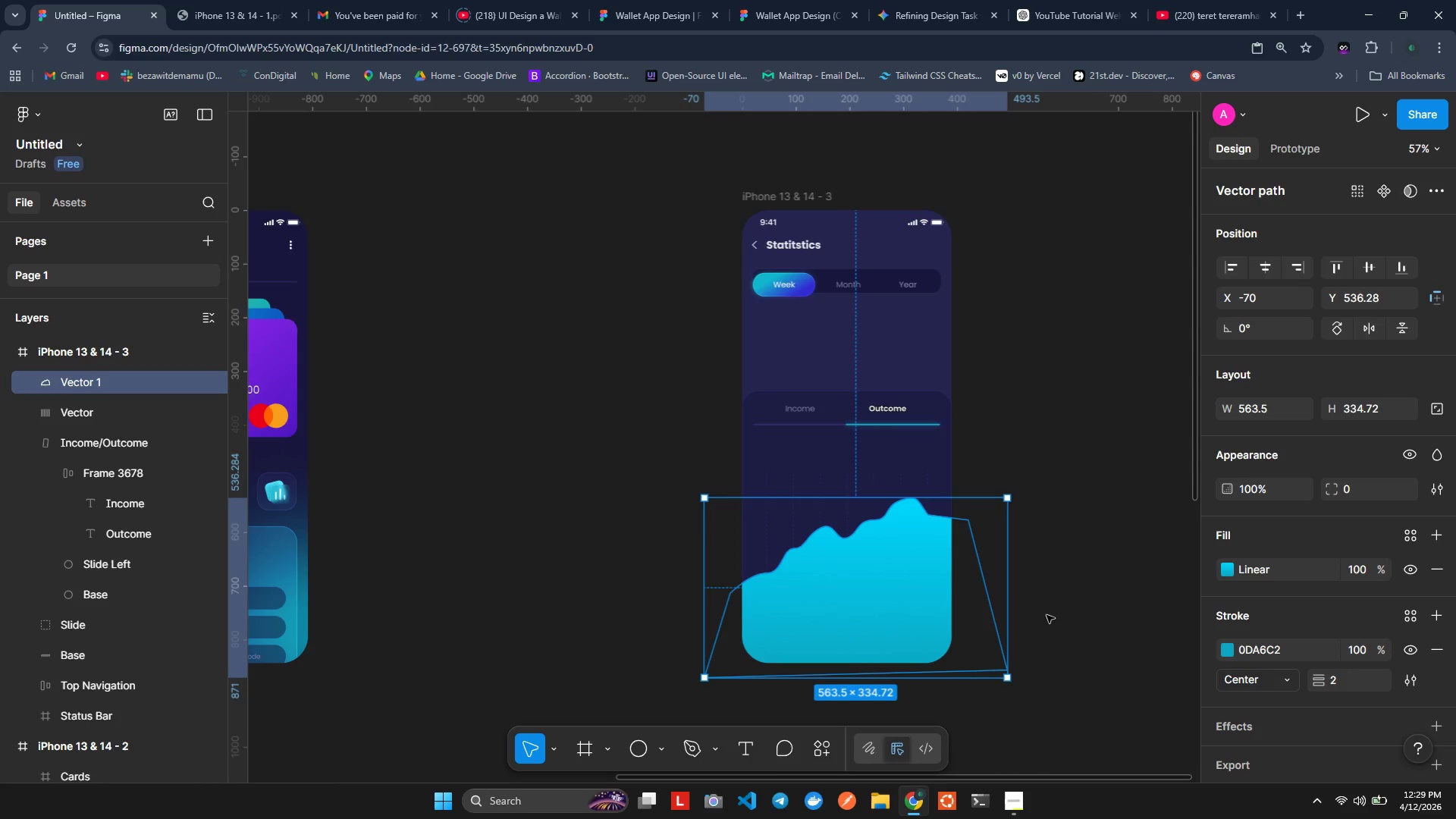 
wait(9.08)
 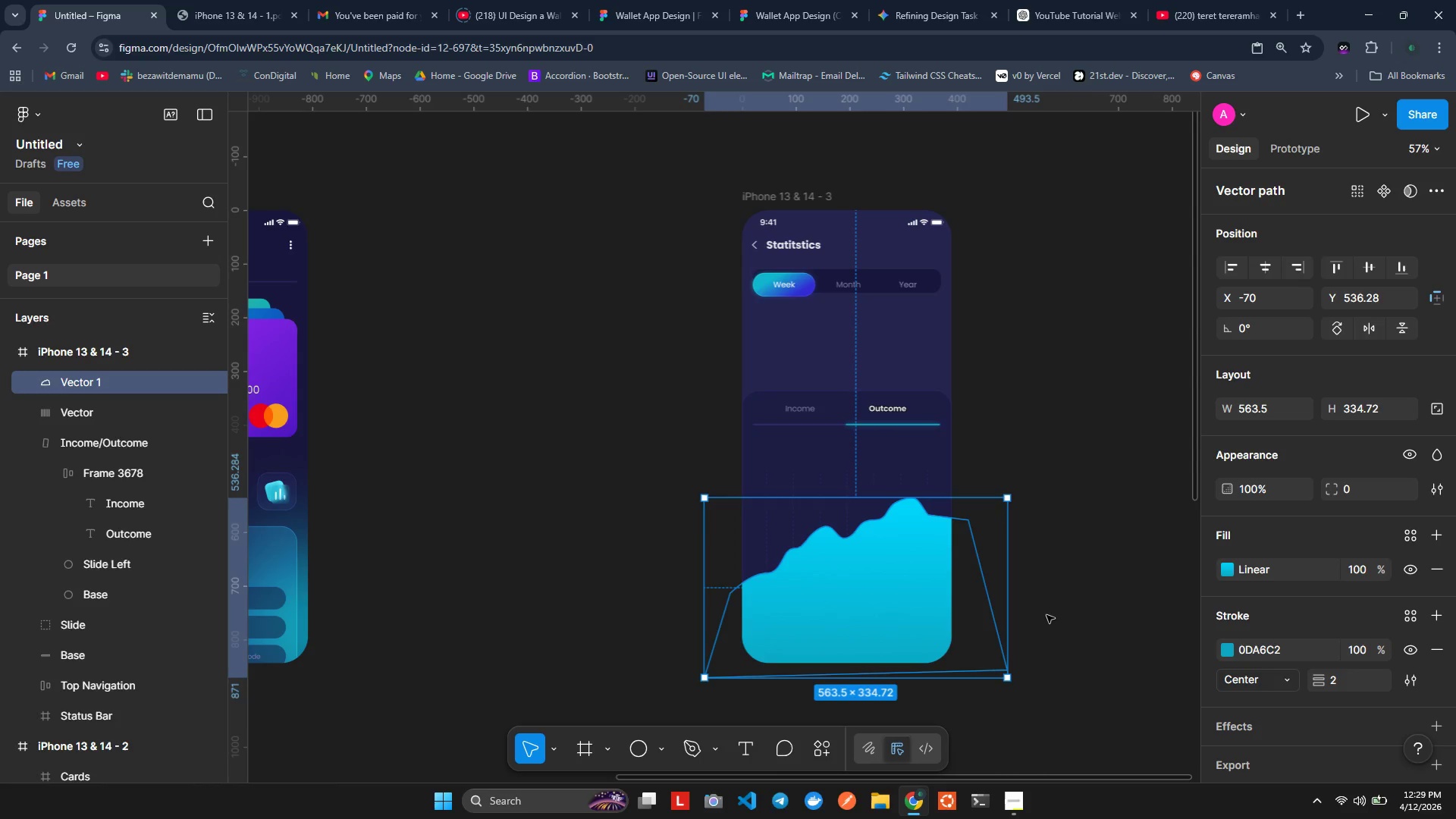 
left_click_drag(start_coordinate=[1225, 570], to_coordinate=[1229, 568])
 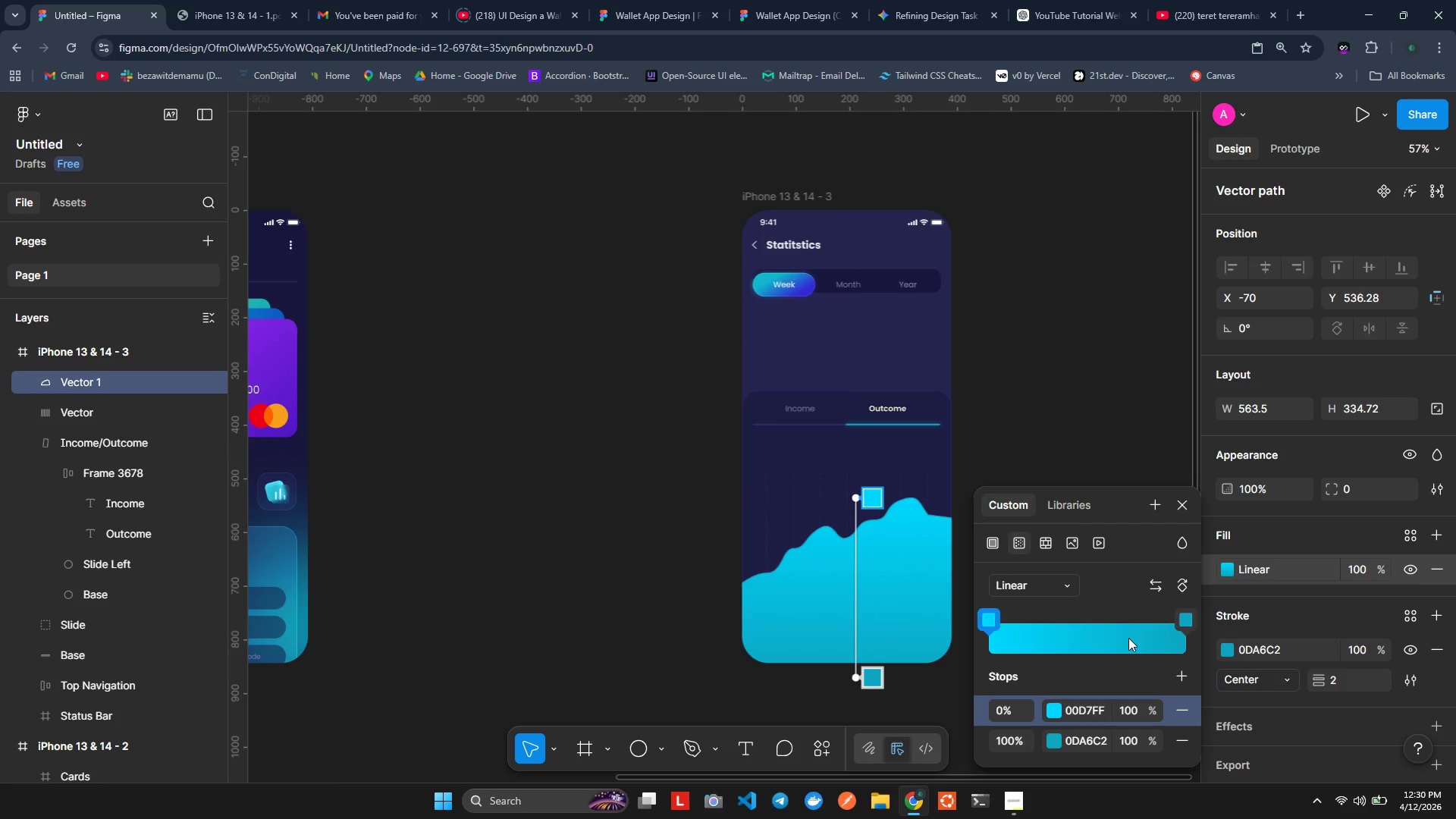 
wait(6.09)
 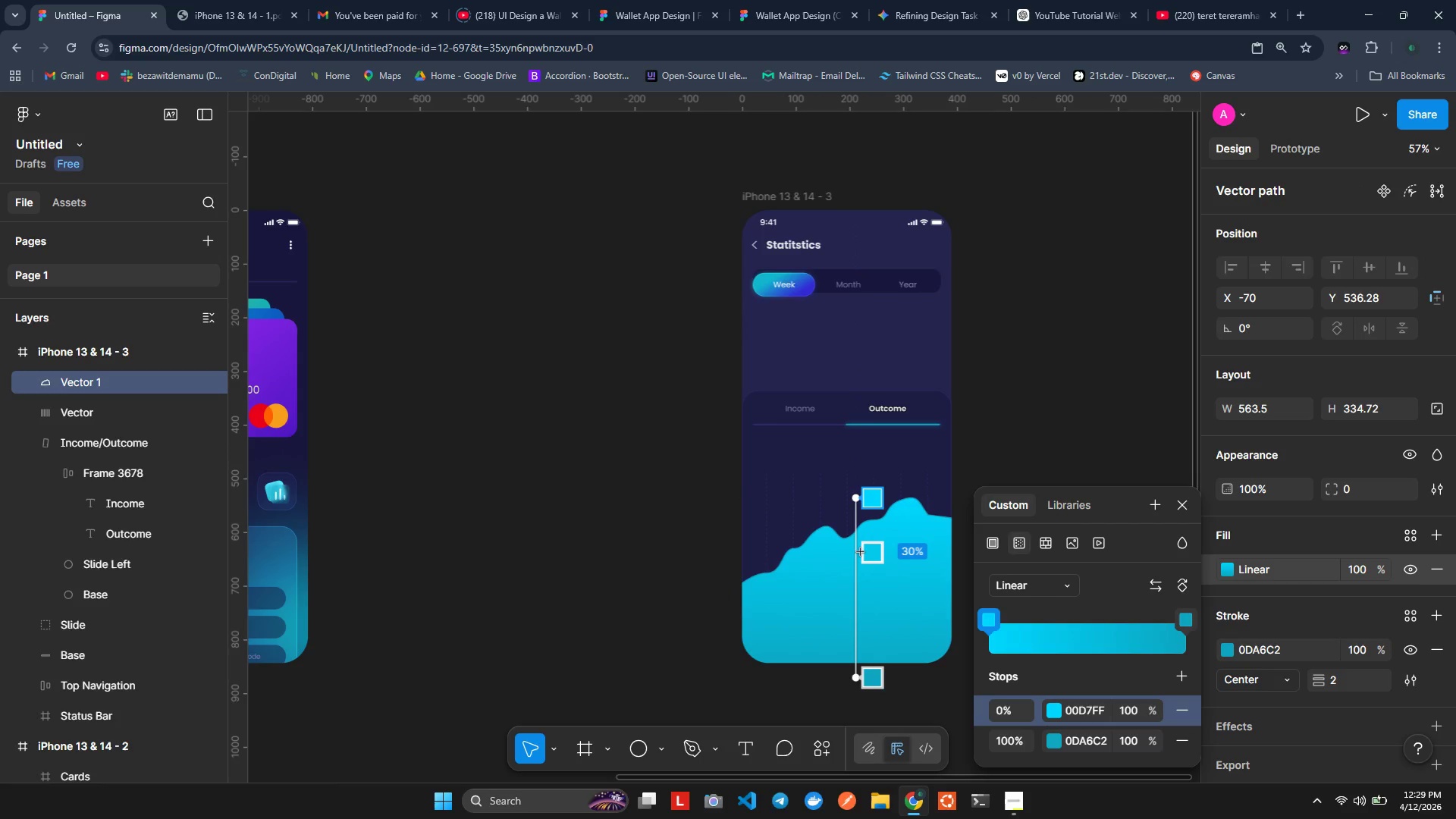 
left_click([1128, 638])
 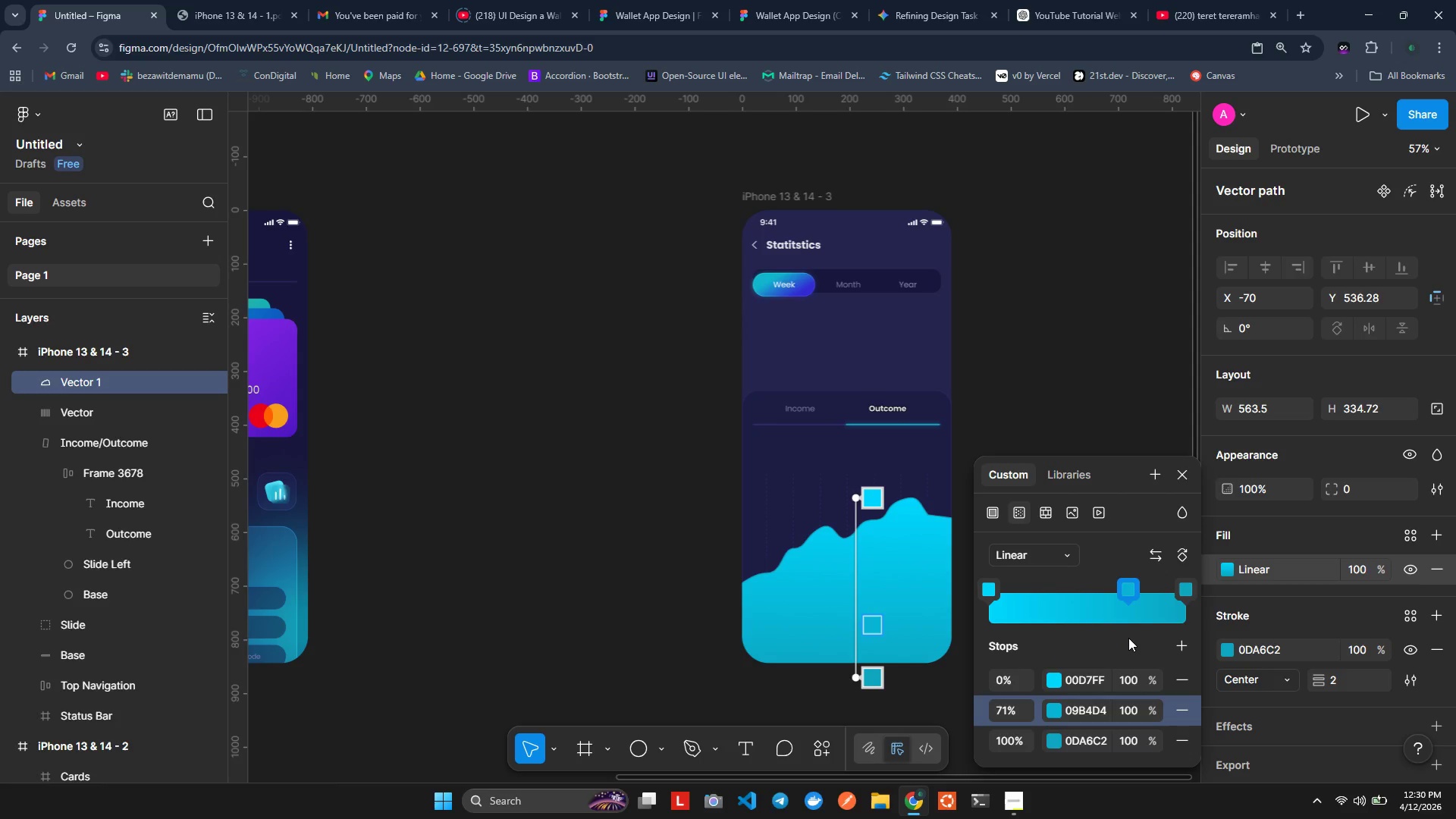 
key(Control+ControlLeft)
 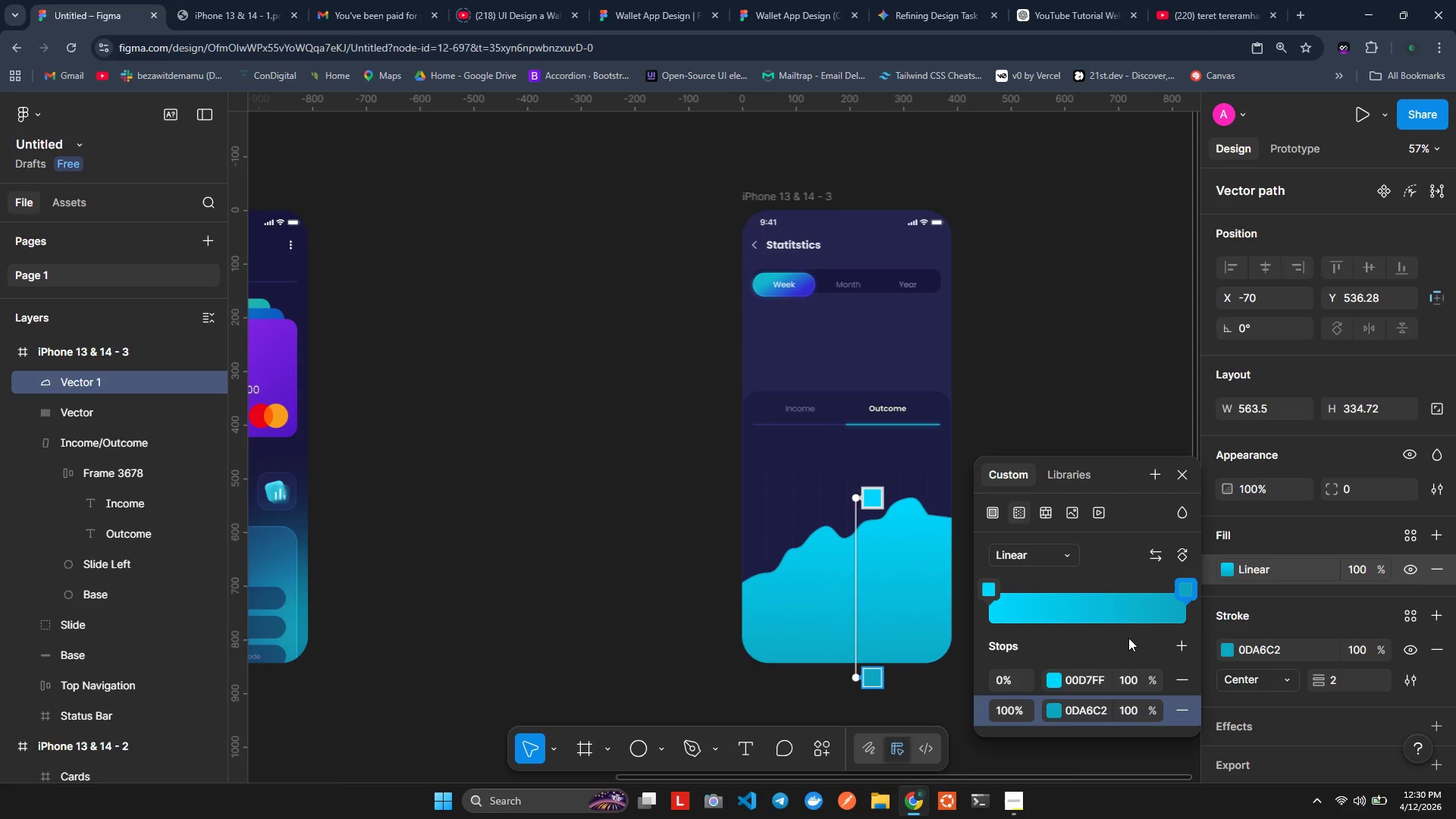 
key(Control+Z)
 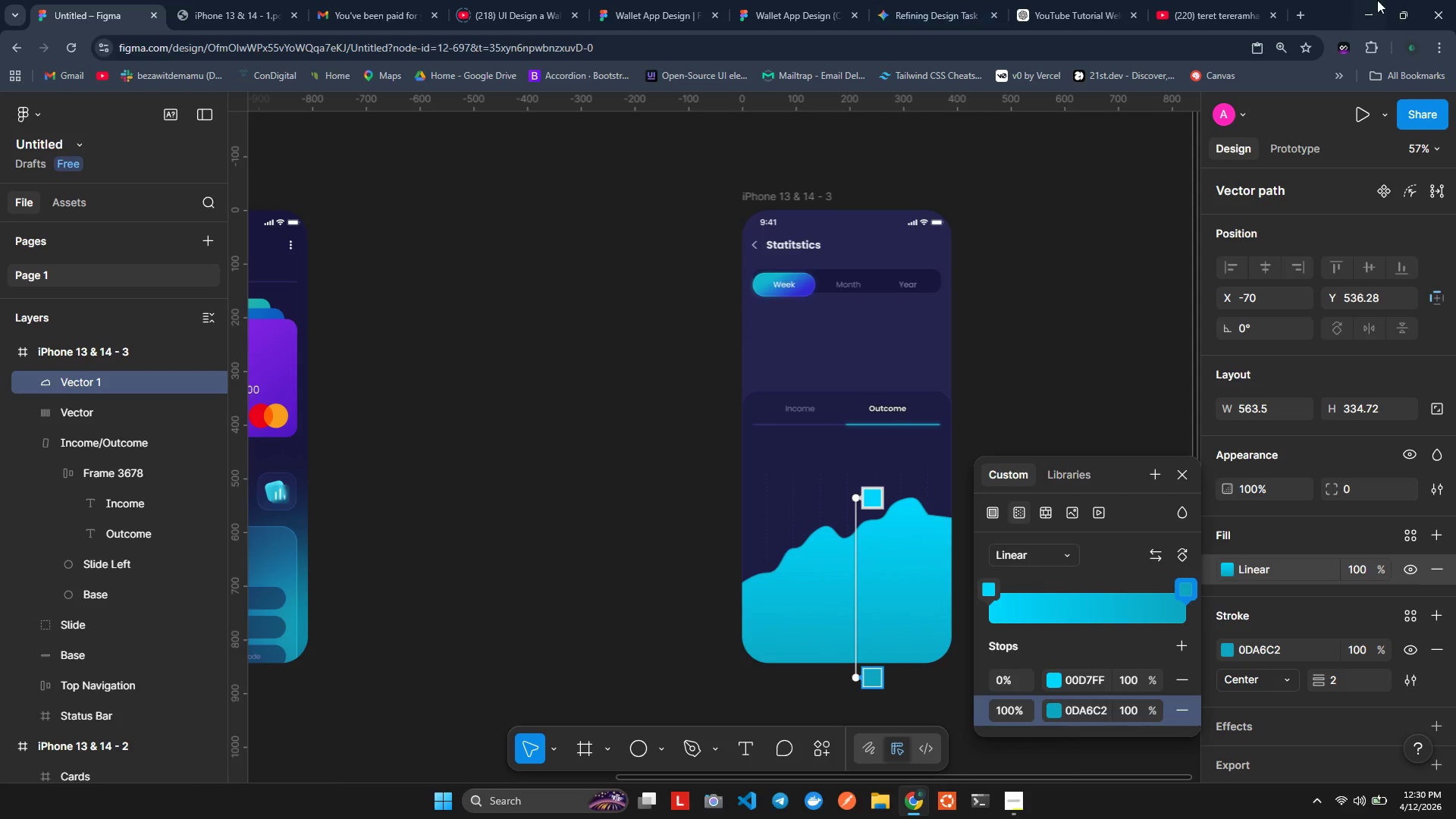 
wait(9.68)
 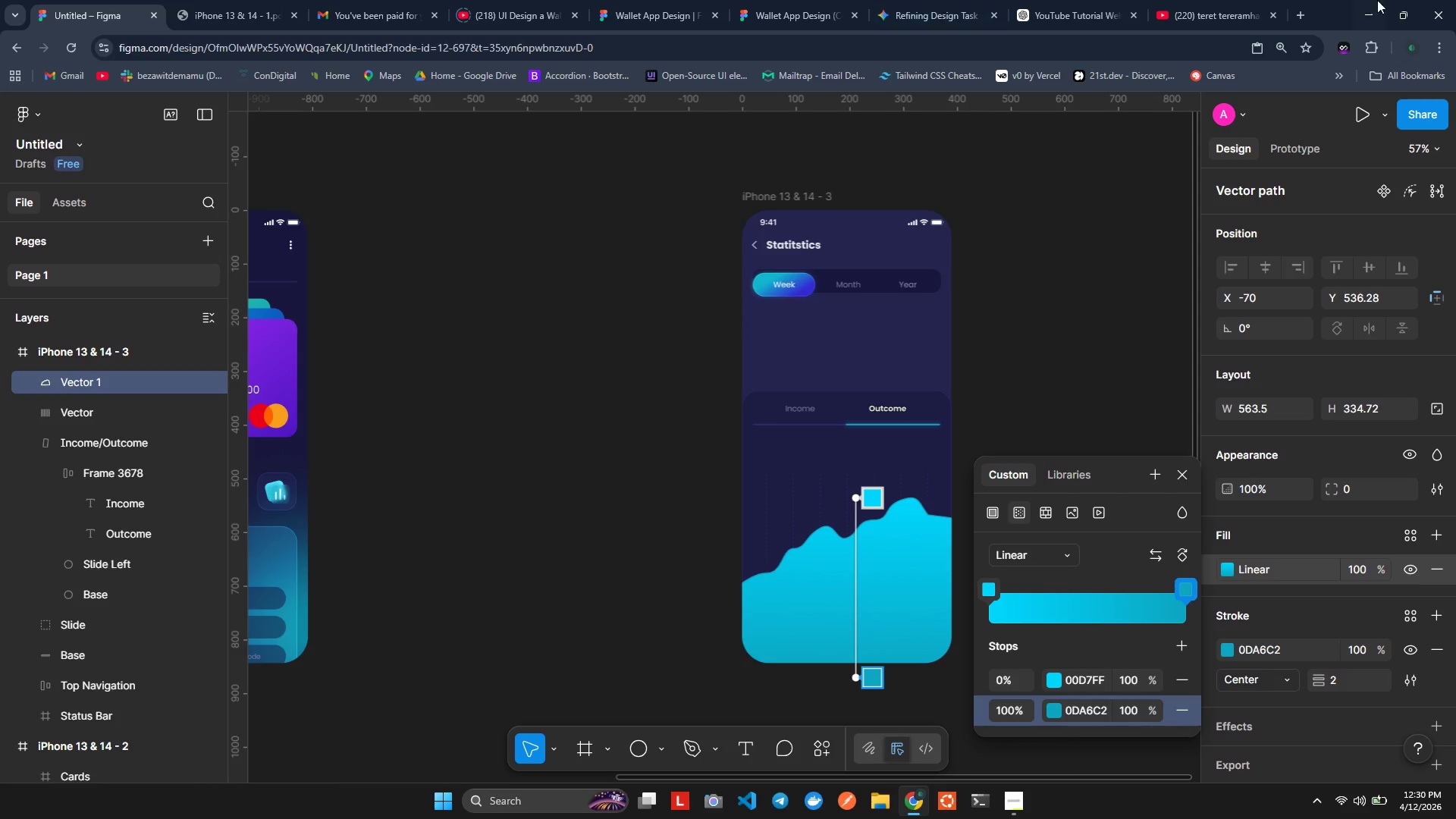 
mouse_move([1439, 815])
 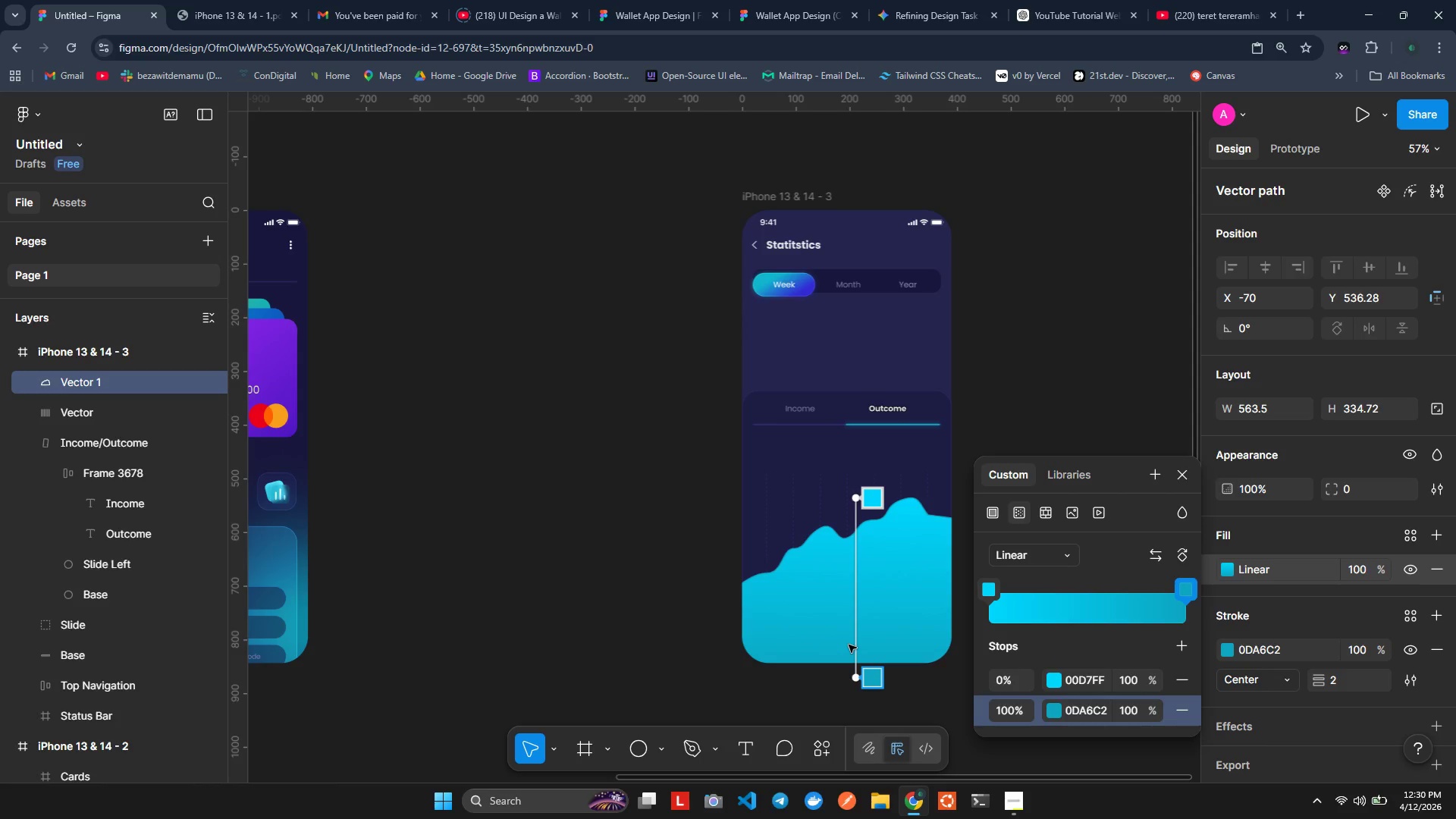 
wait(8.02)
 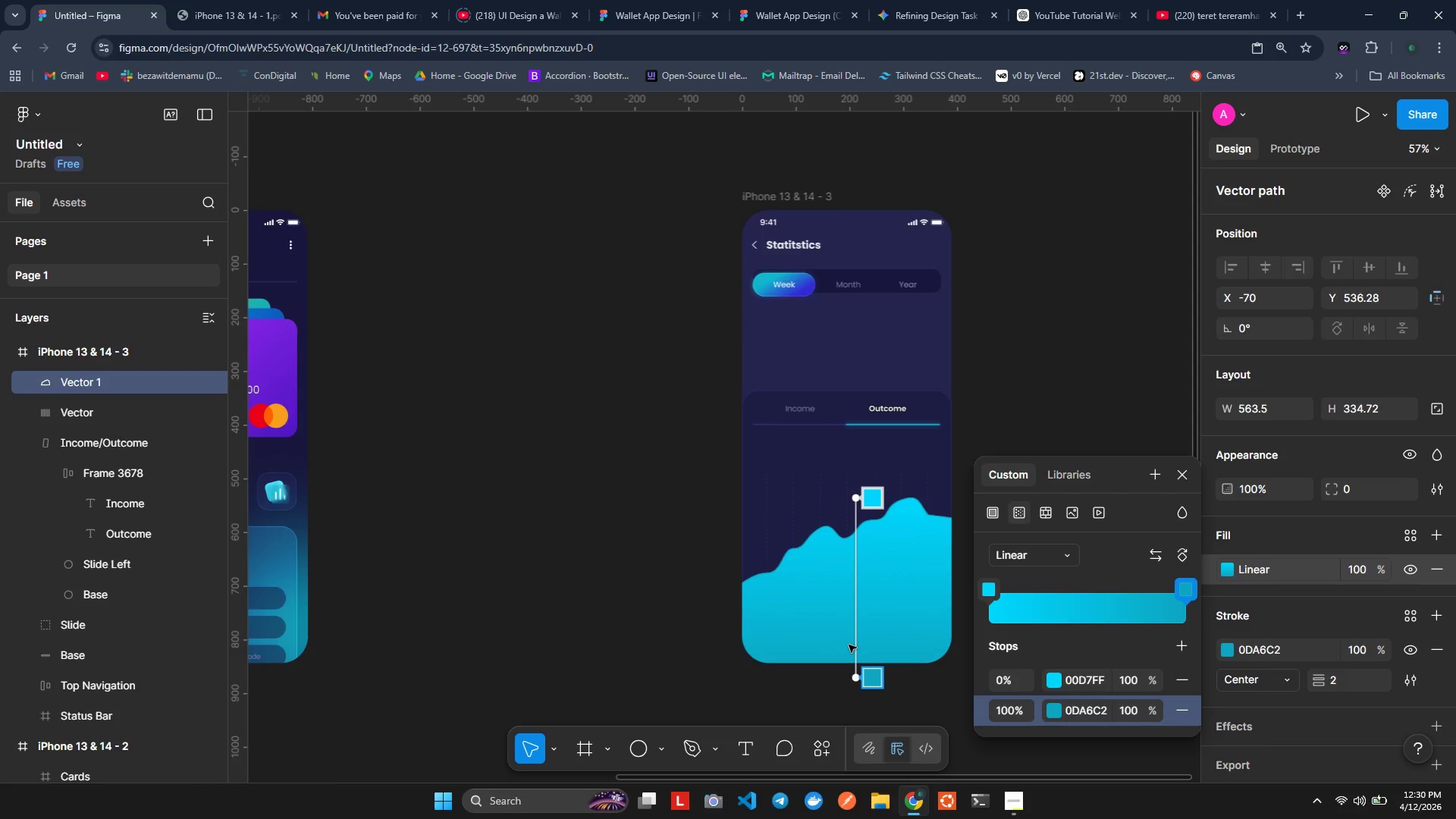 
left_click([1129, 714])
 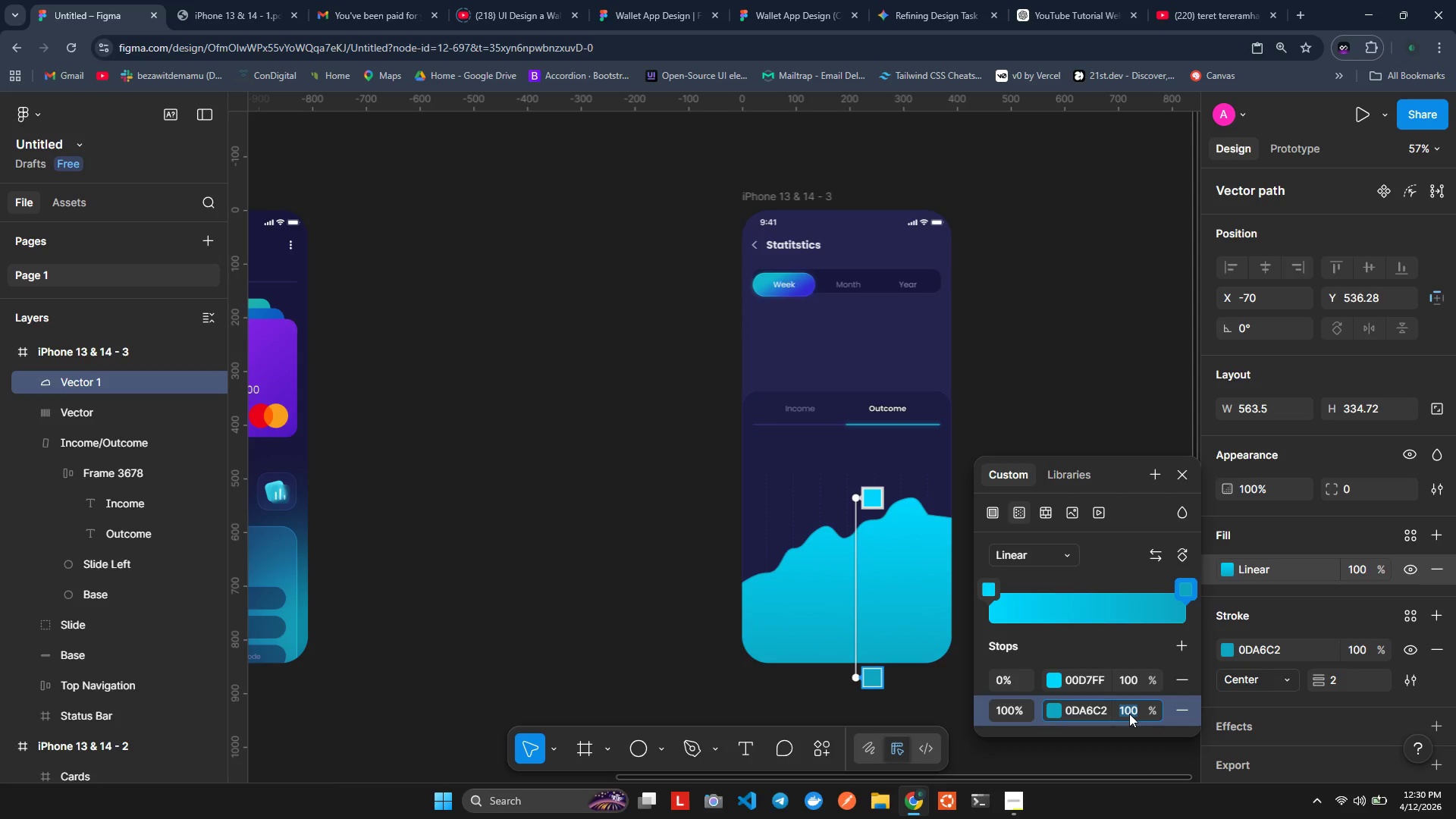 
key(0)
 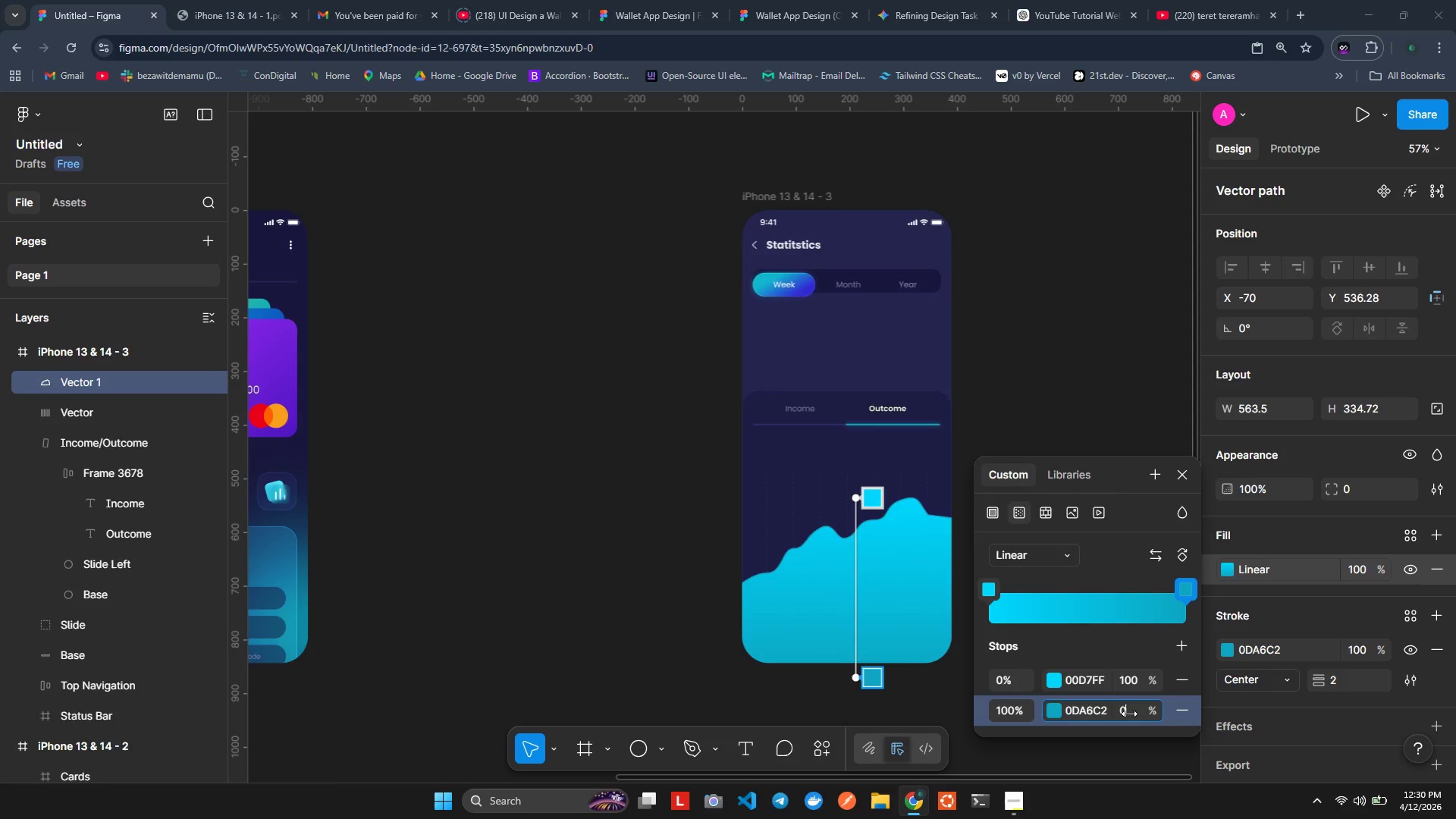 
key(Alt+Tab)